 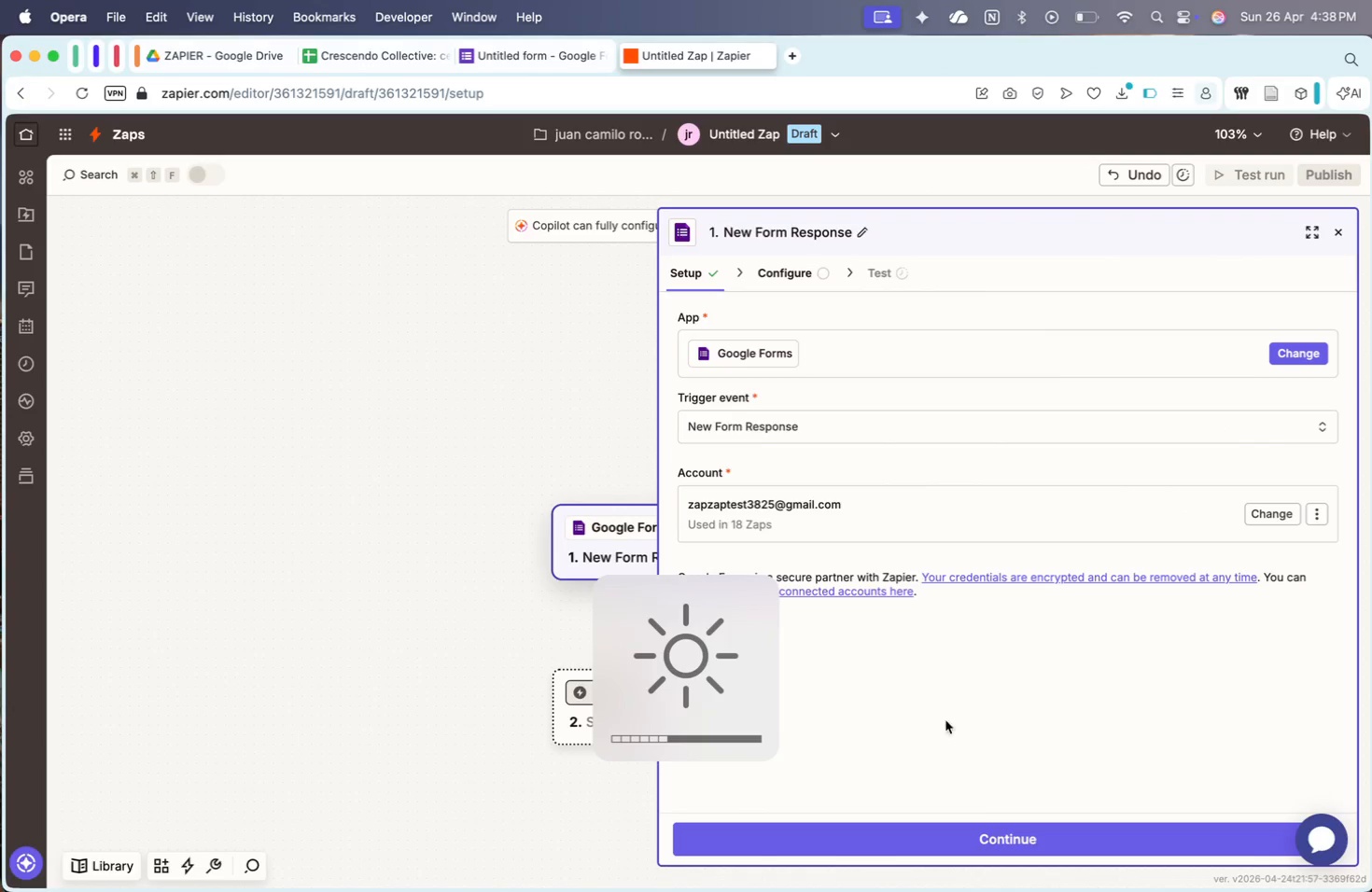 
left_click([973, 856])
 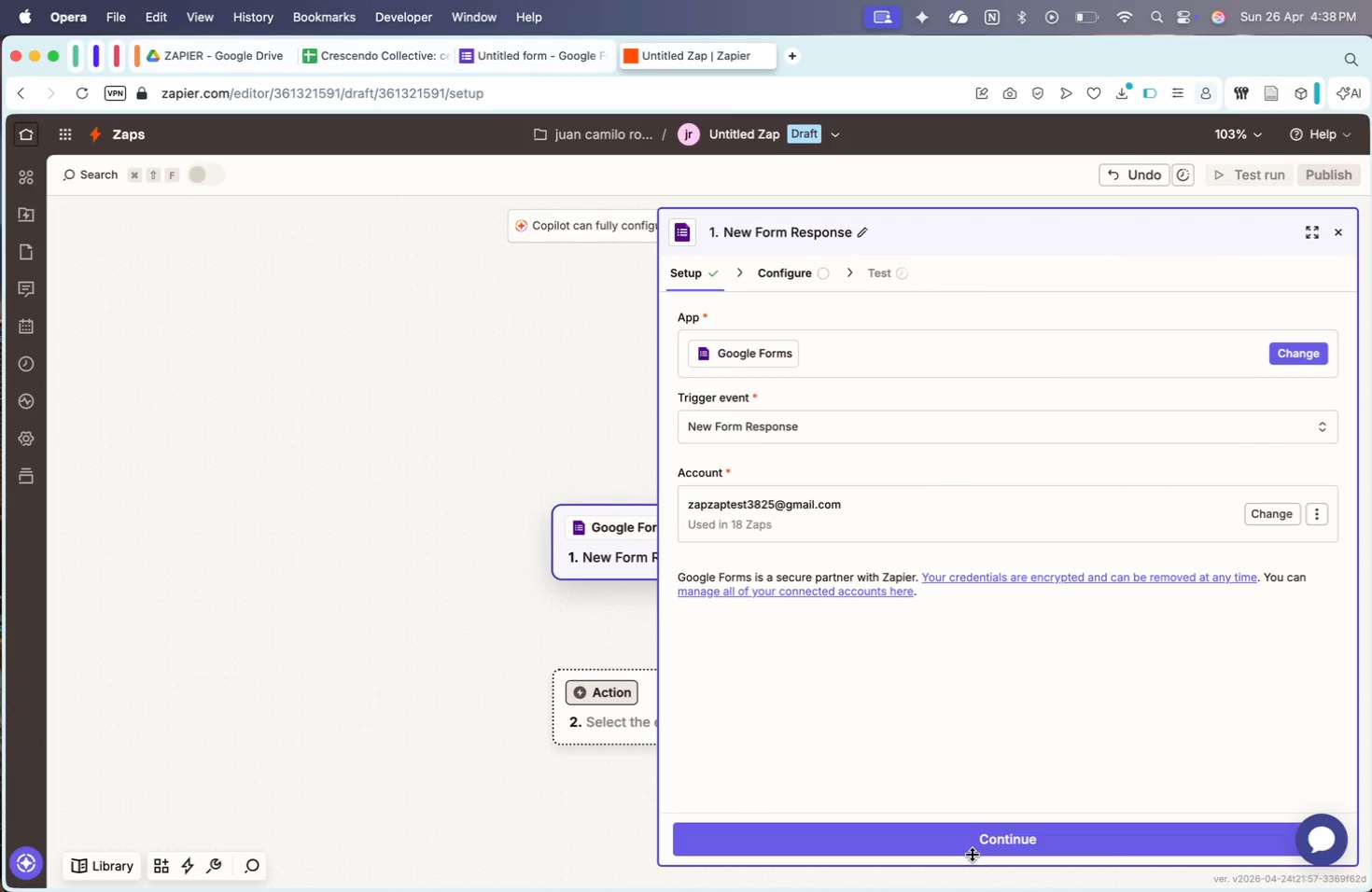 
left_click([972, 842])
 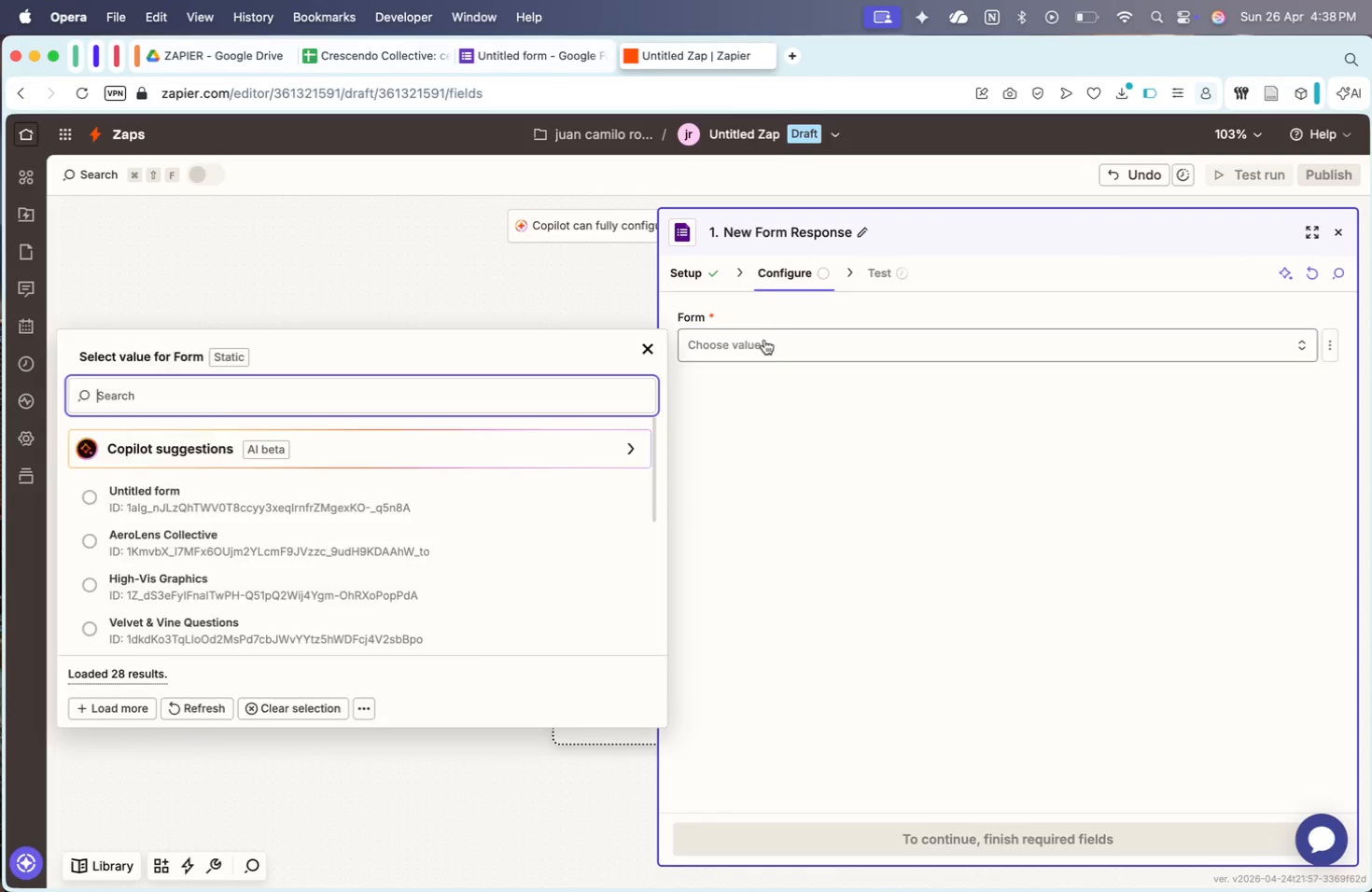 
left_click([307, 502])
 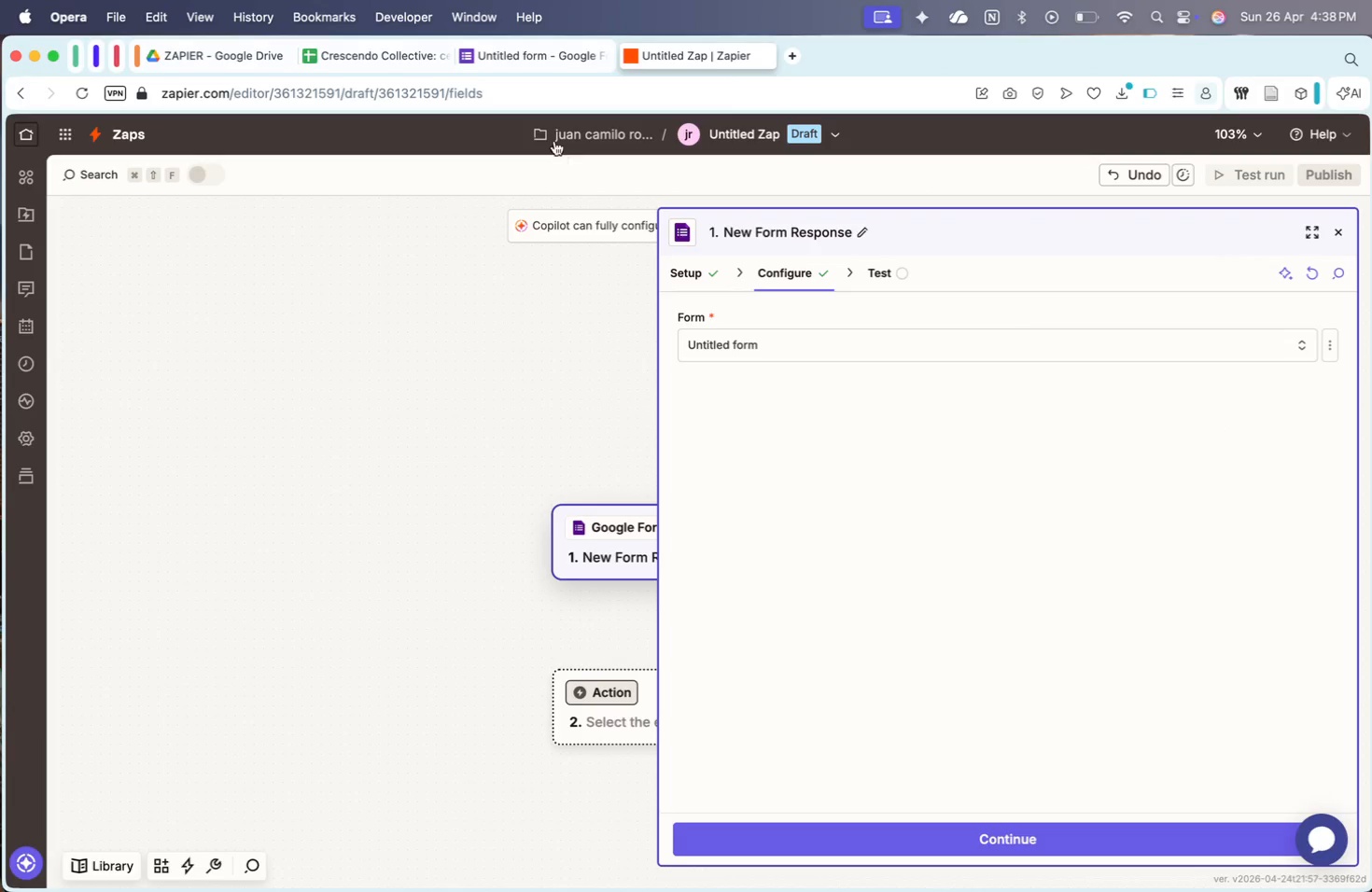 
left_click([516, 67])
 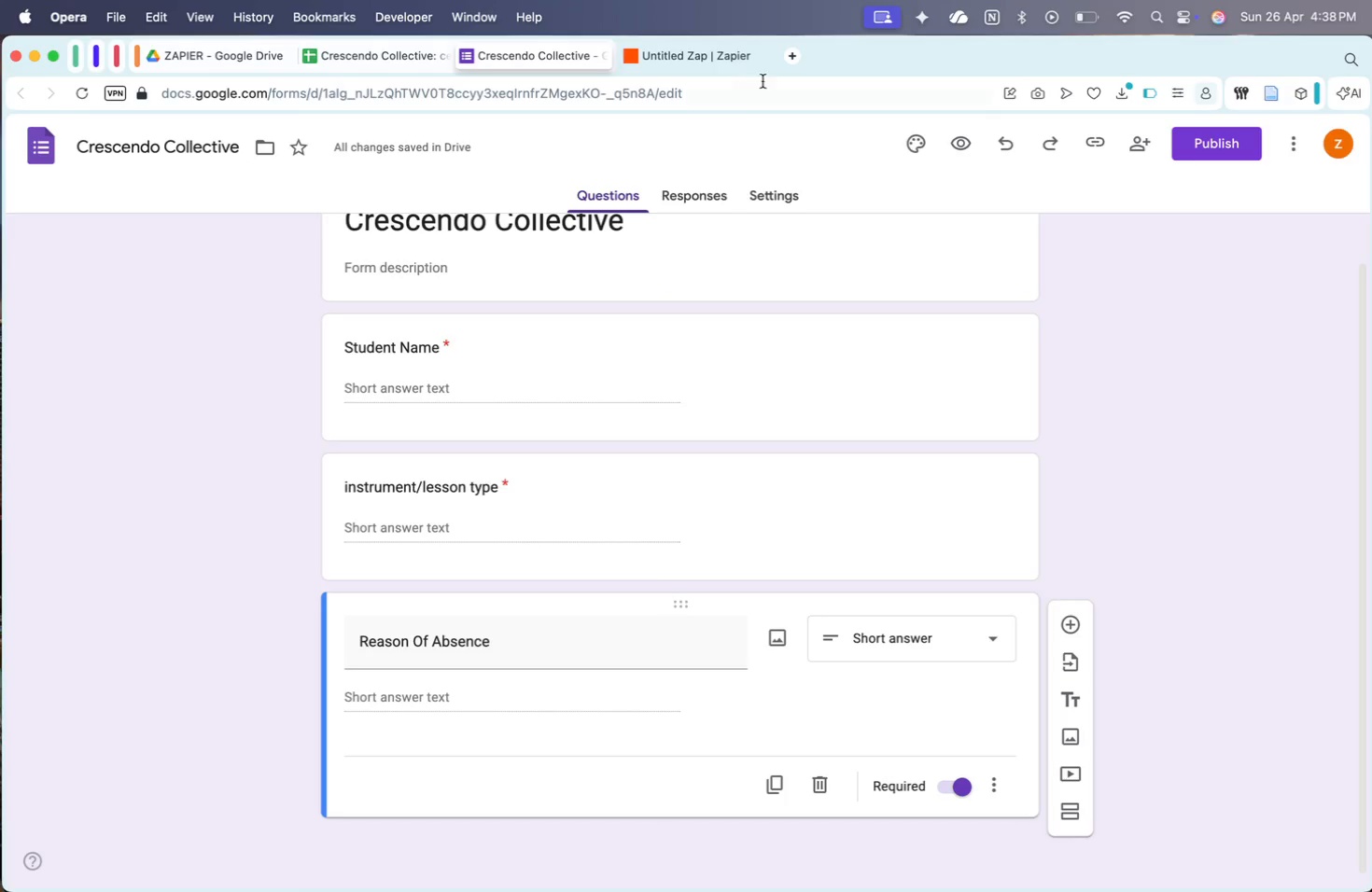 
left_click([1206, 134])
 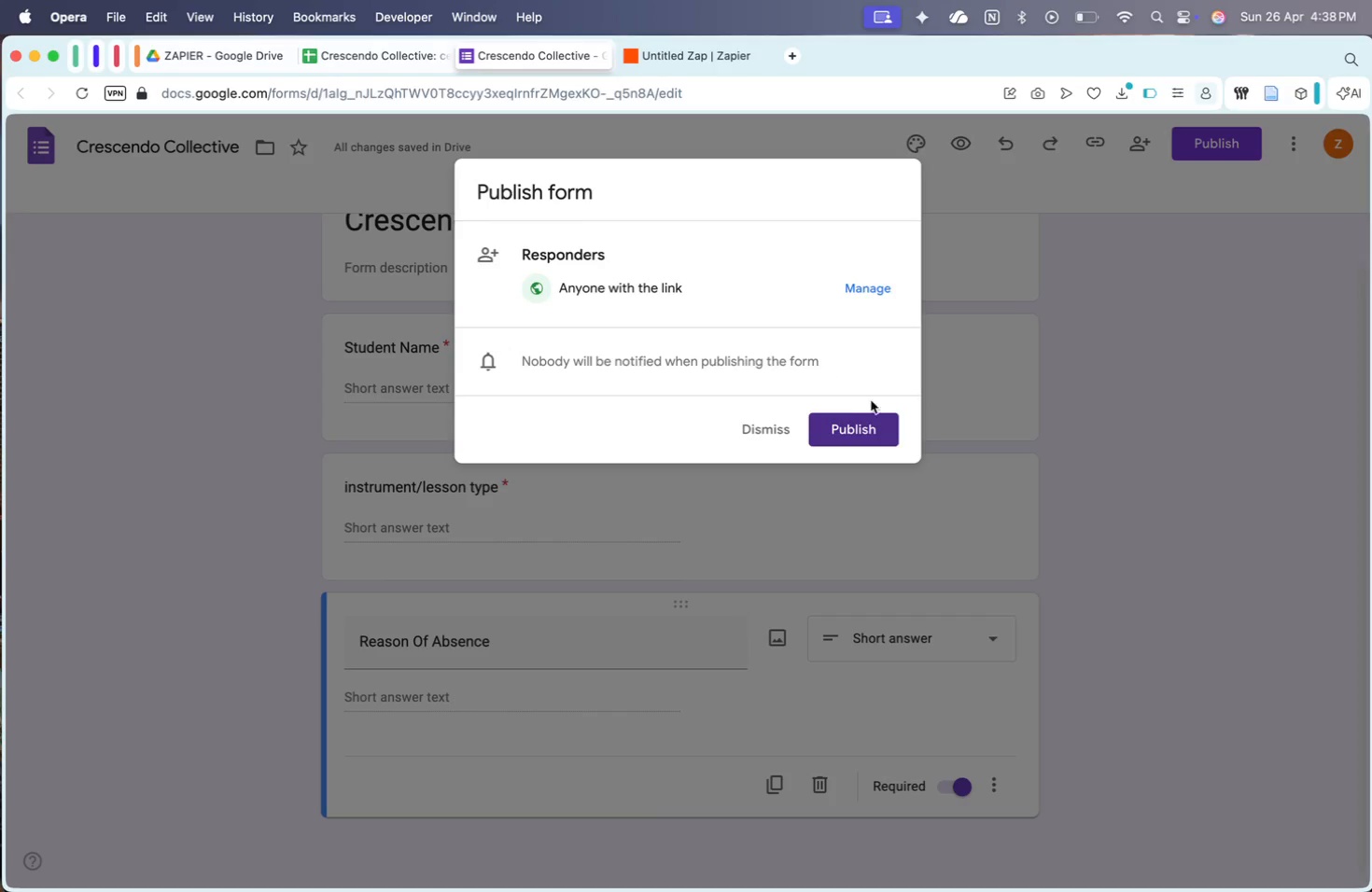 
left_click([853, 421])
 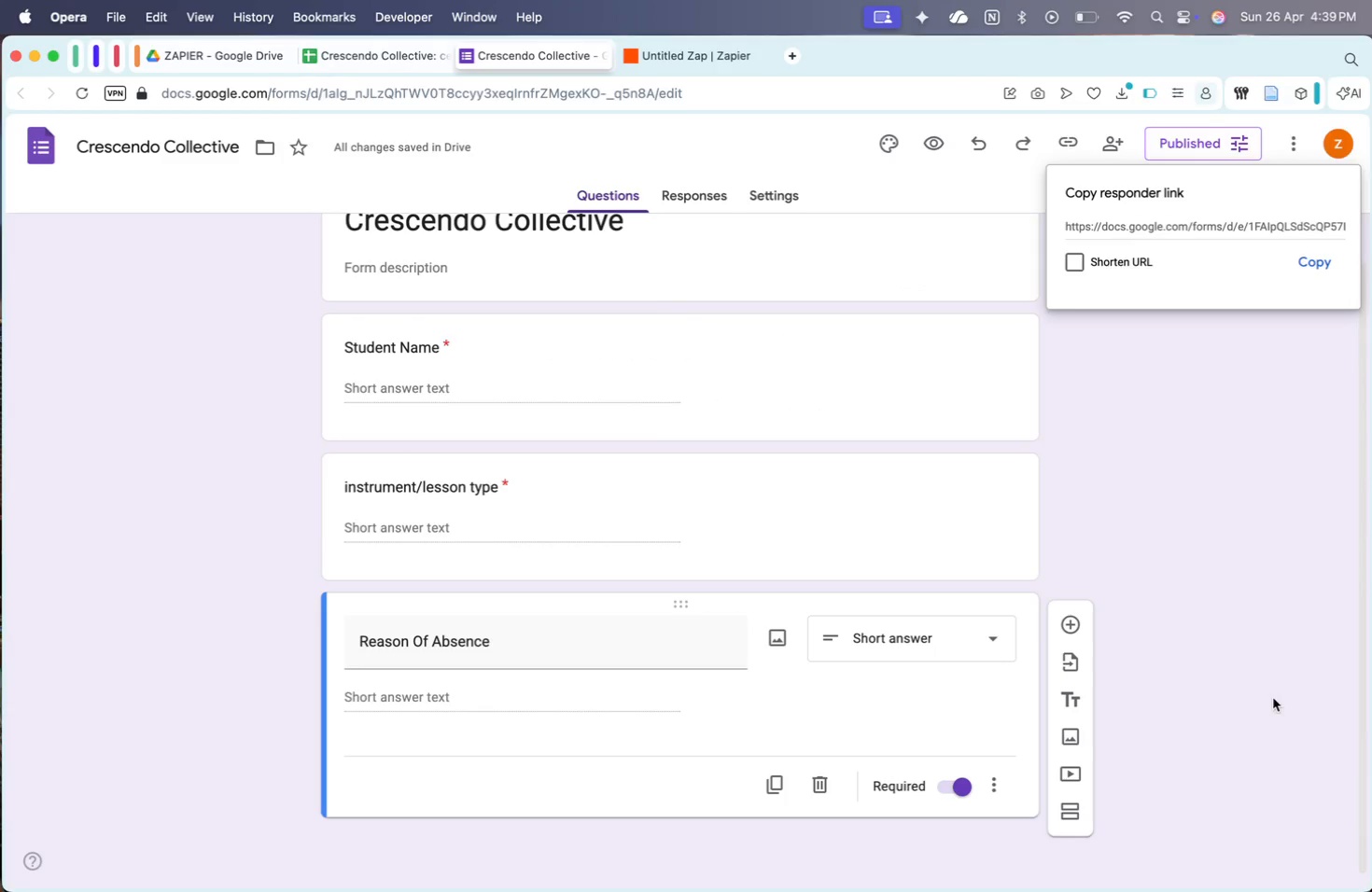 
left_click([1321, 264])
 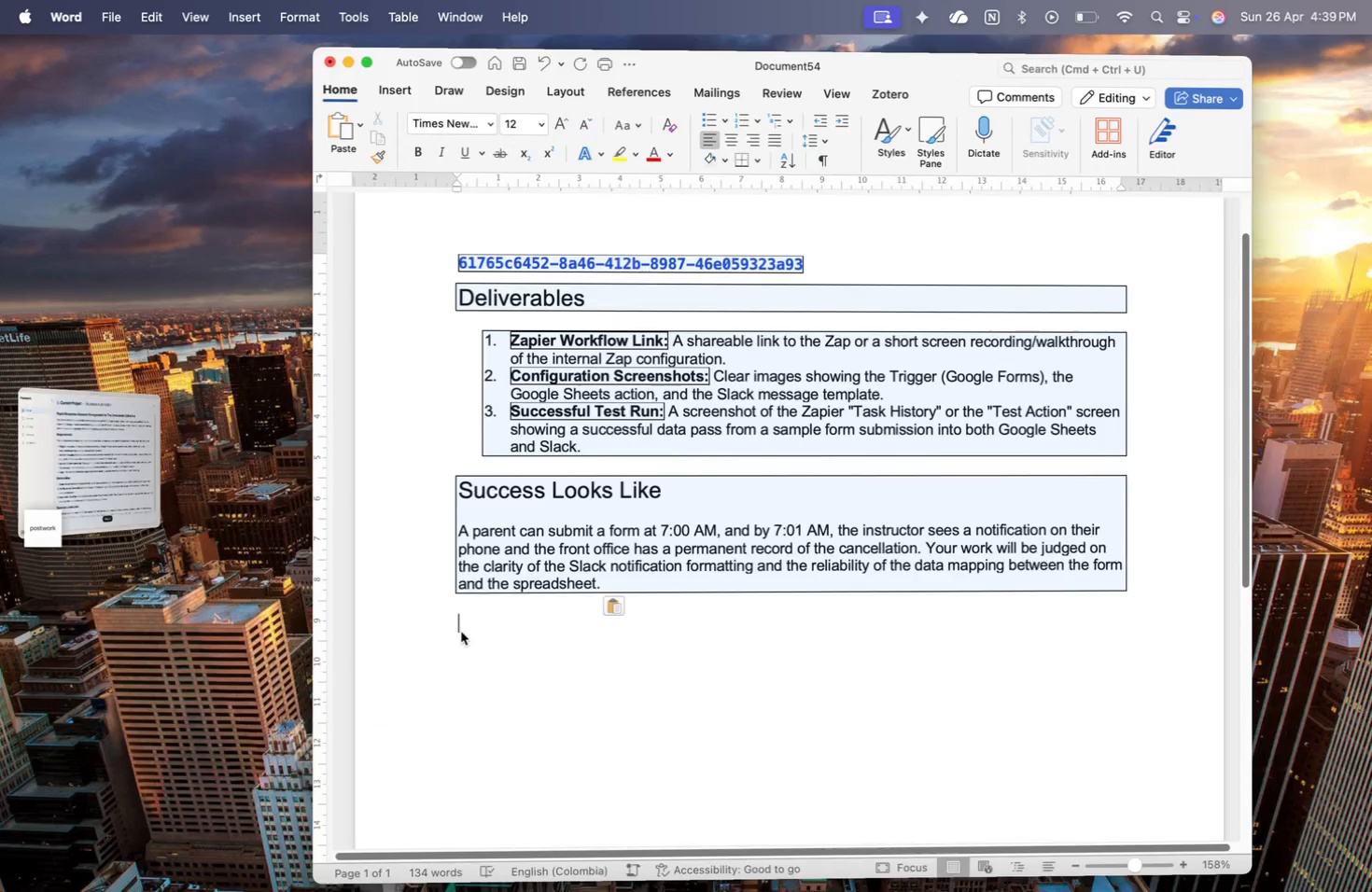 
type(z)
key(Backspace)
type(forms:)
 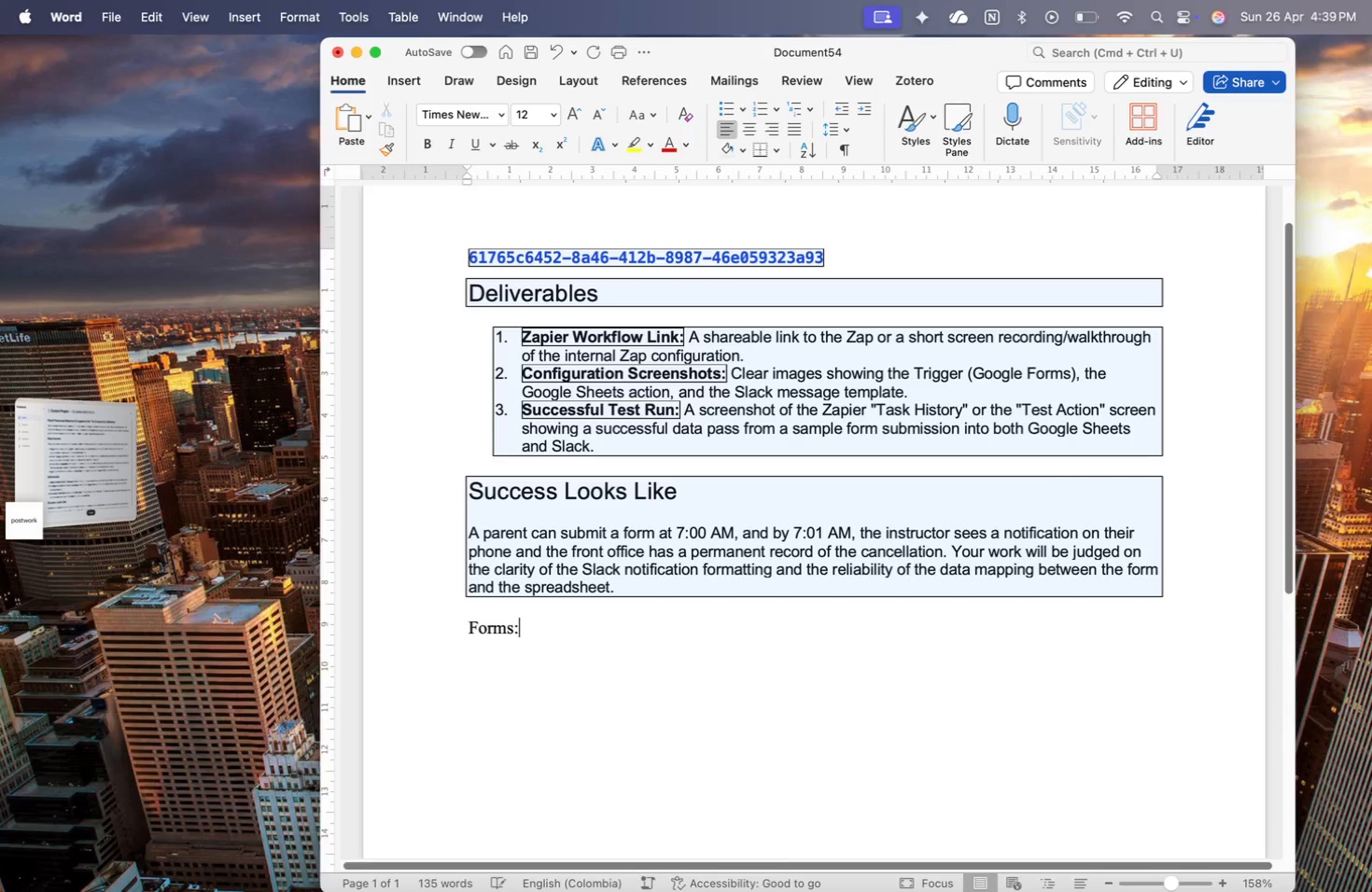 
key(Enter)
 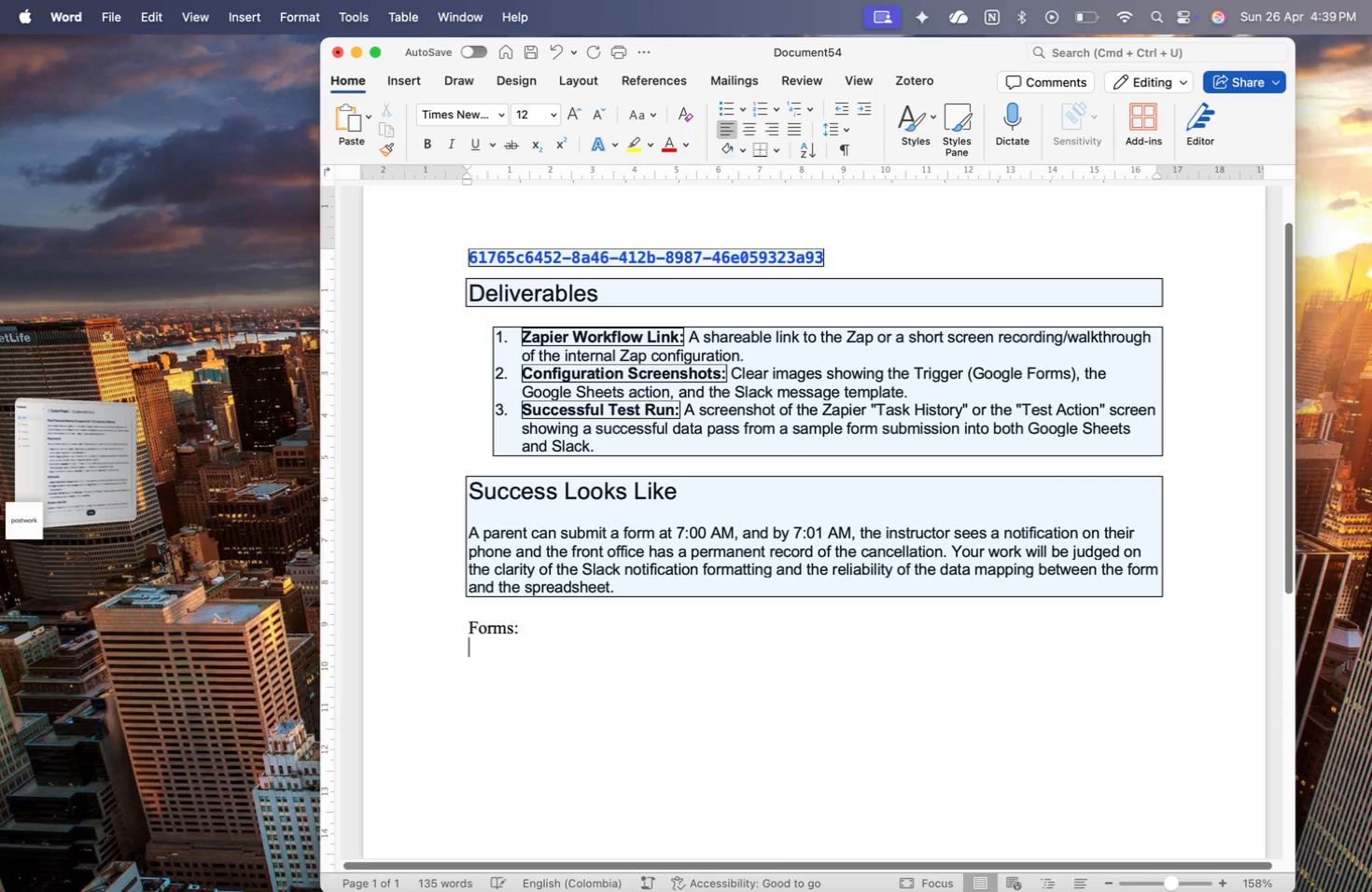 
key(Meta+CommandLeft)
 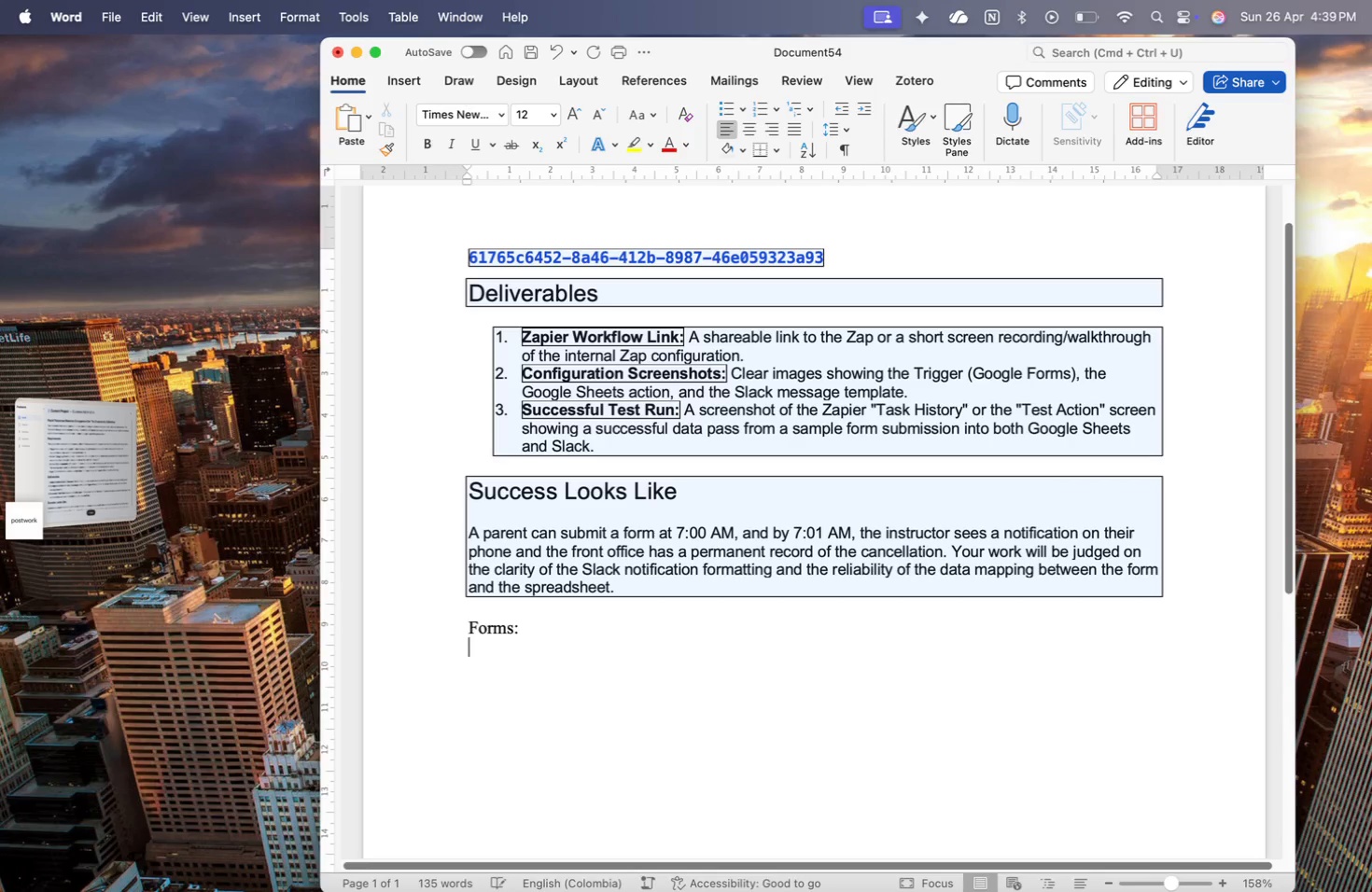 
key(Meta+V)
 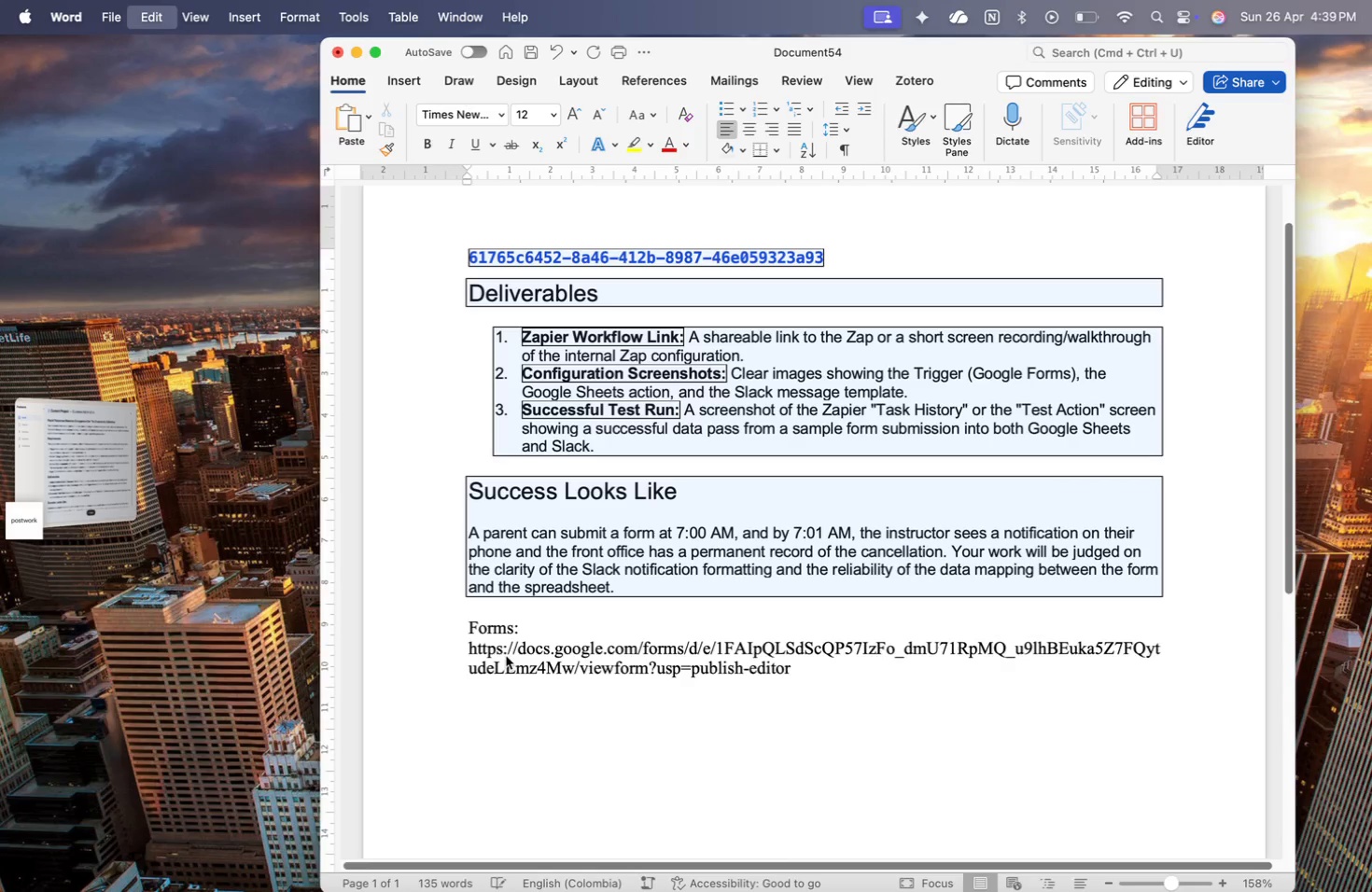 
key(Enter)
 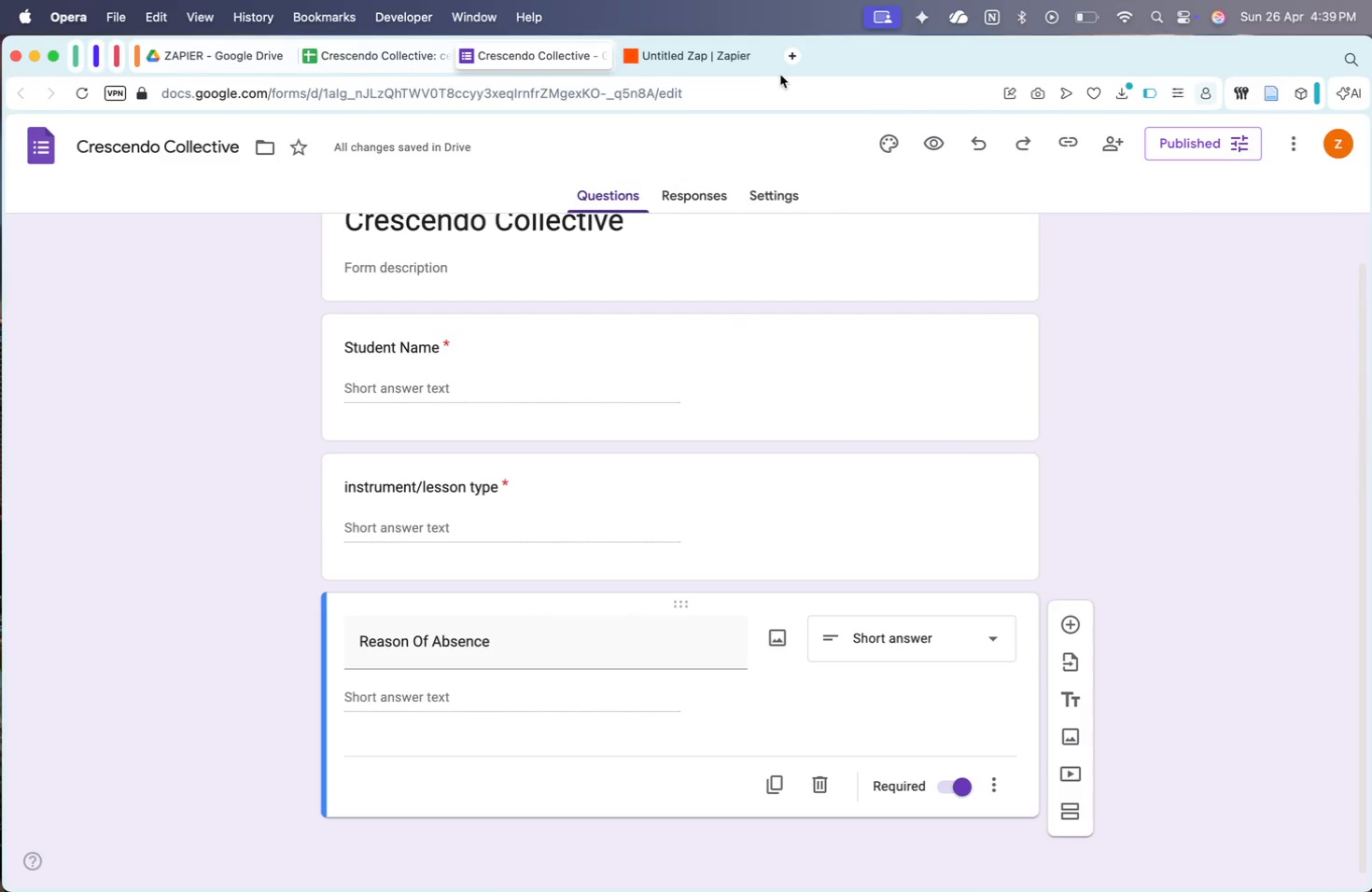 
key(Meta+CommandLeft)
 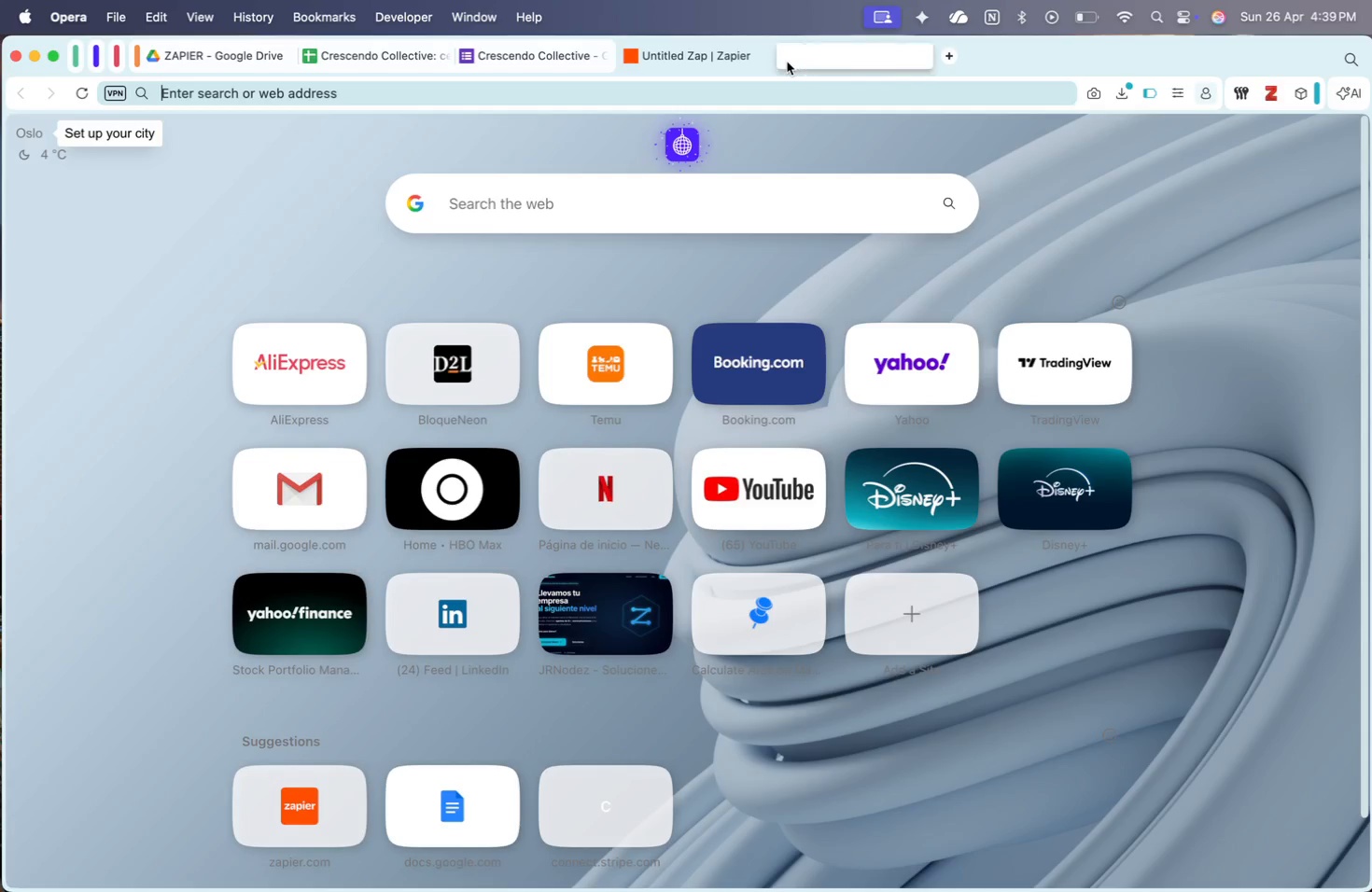 
key(Meta+V)
 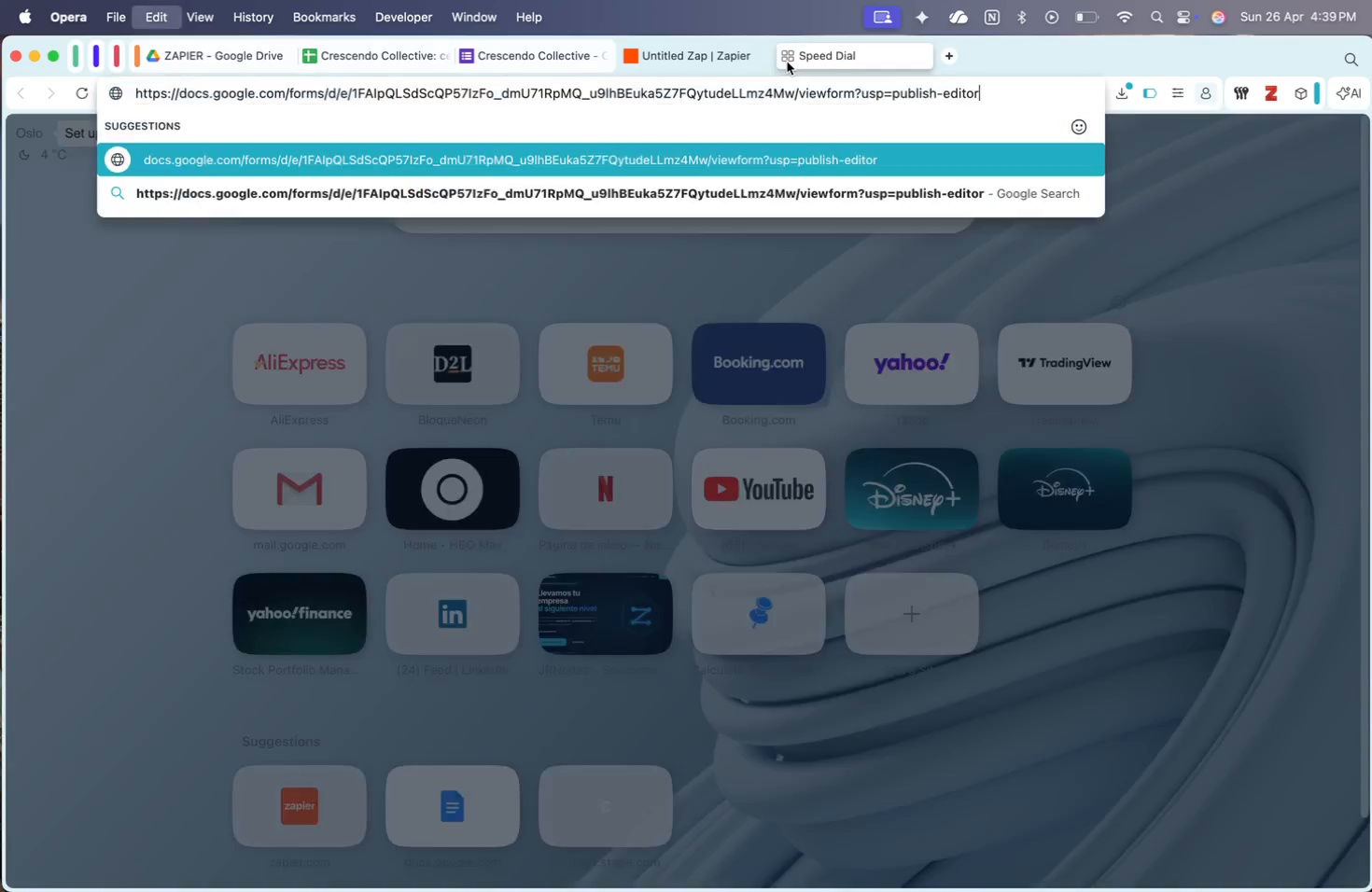 
key(Enter)
 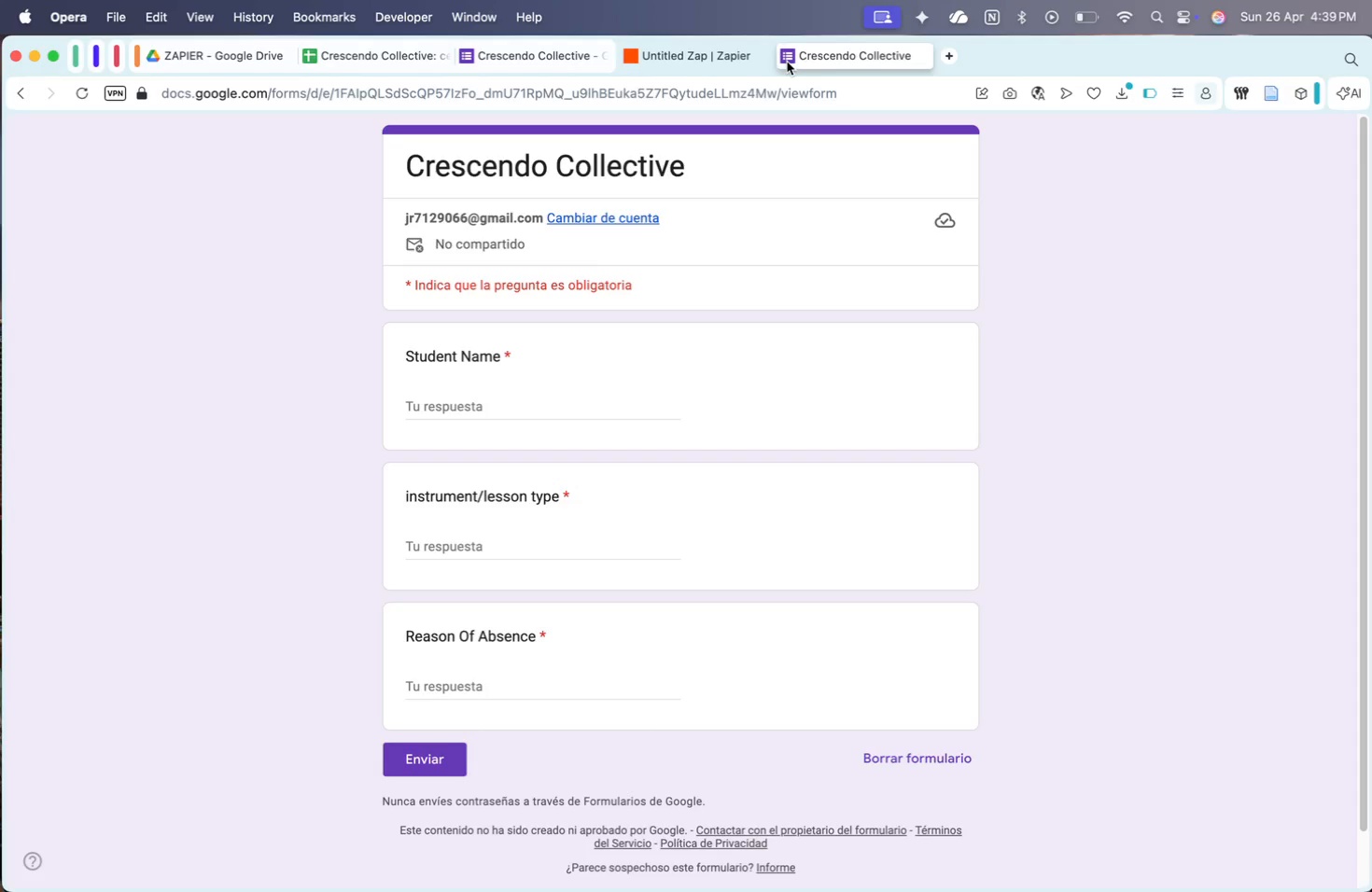 
wait(11.92)
 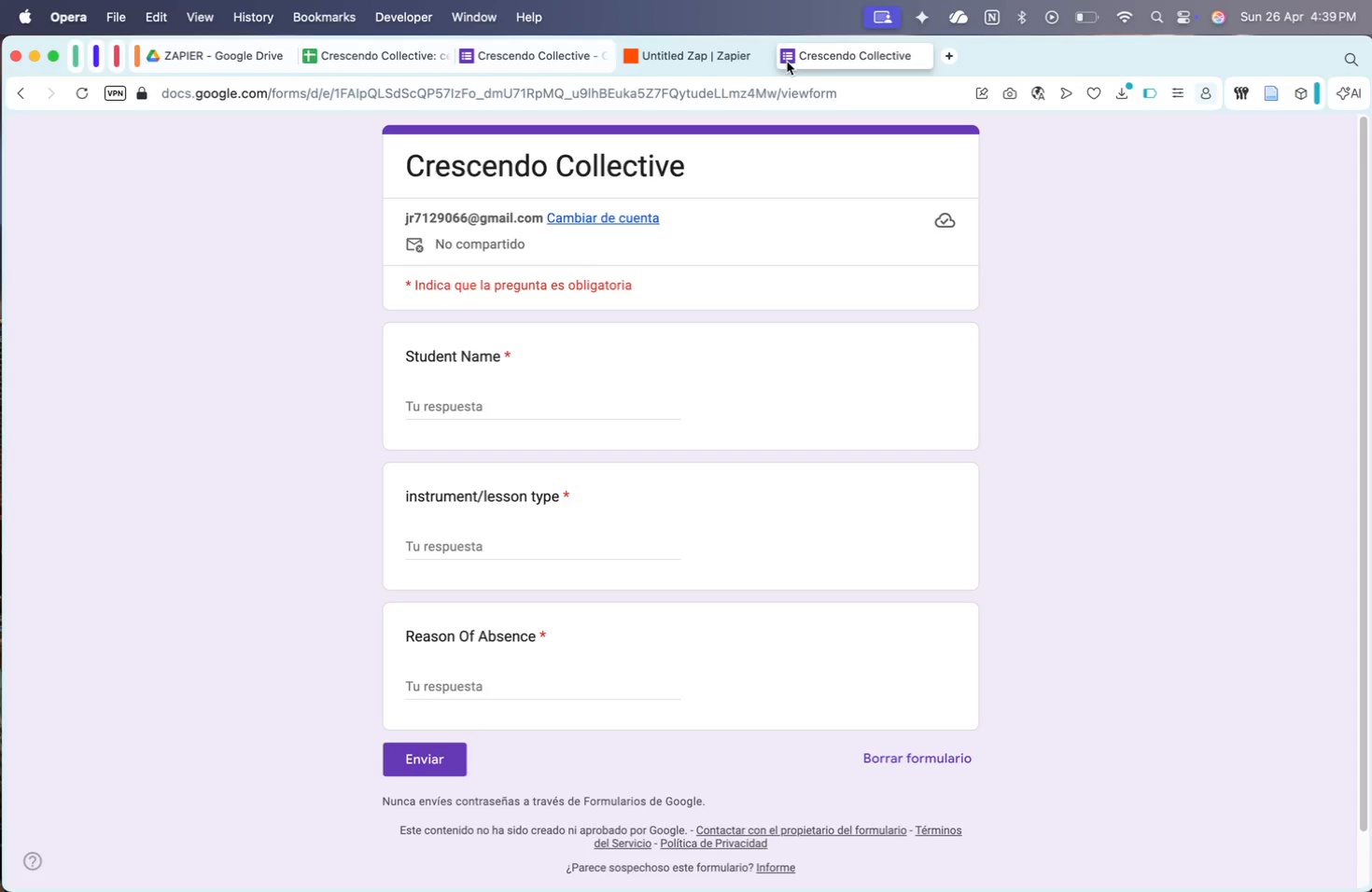 
left_click([502, 398])
 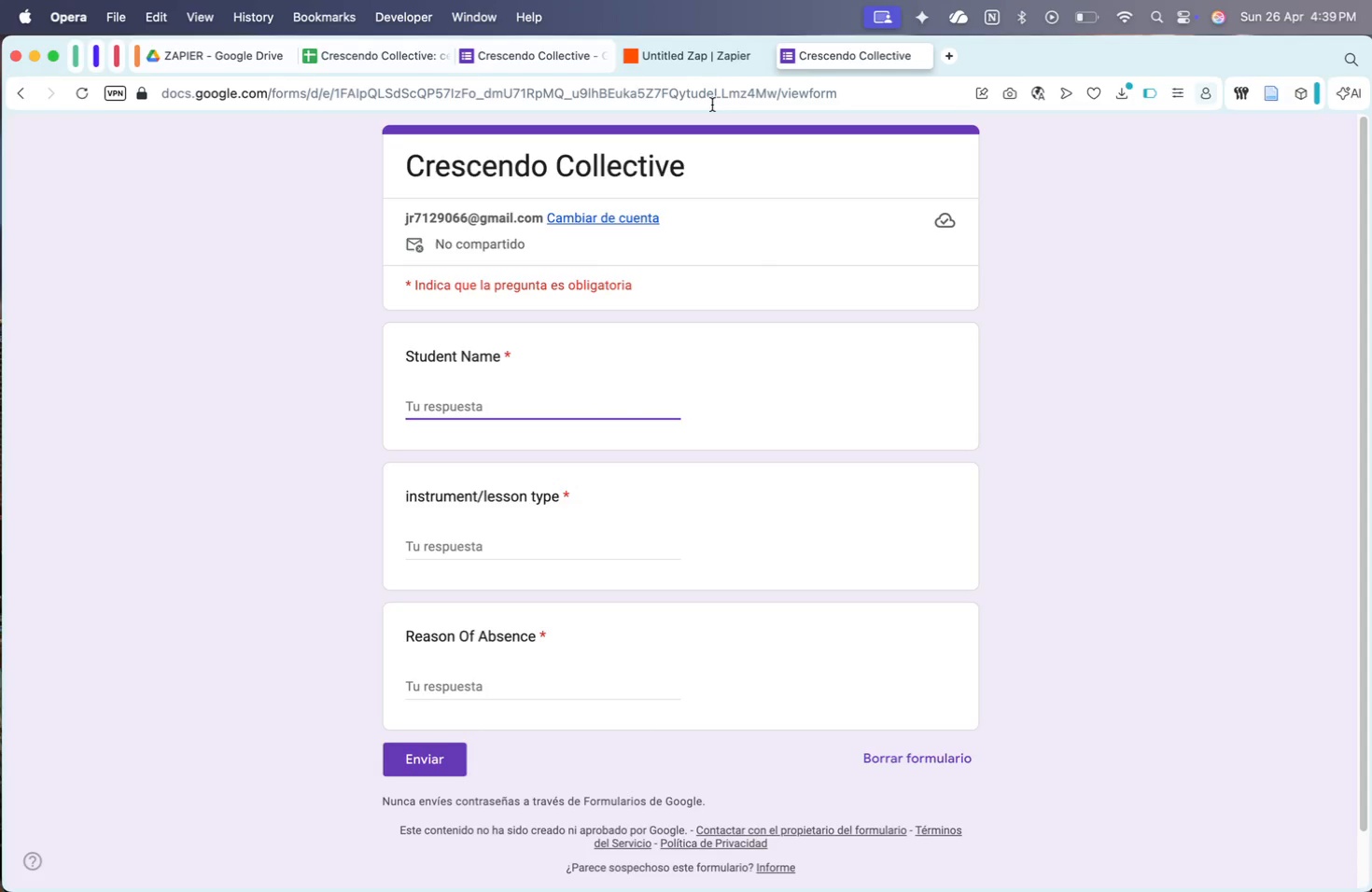 
left_click([695, 44])
 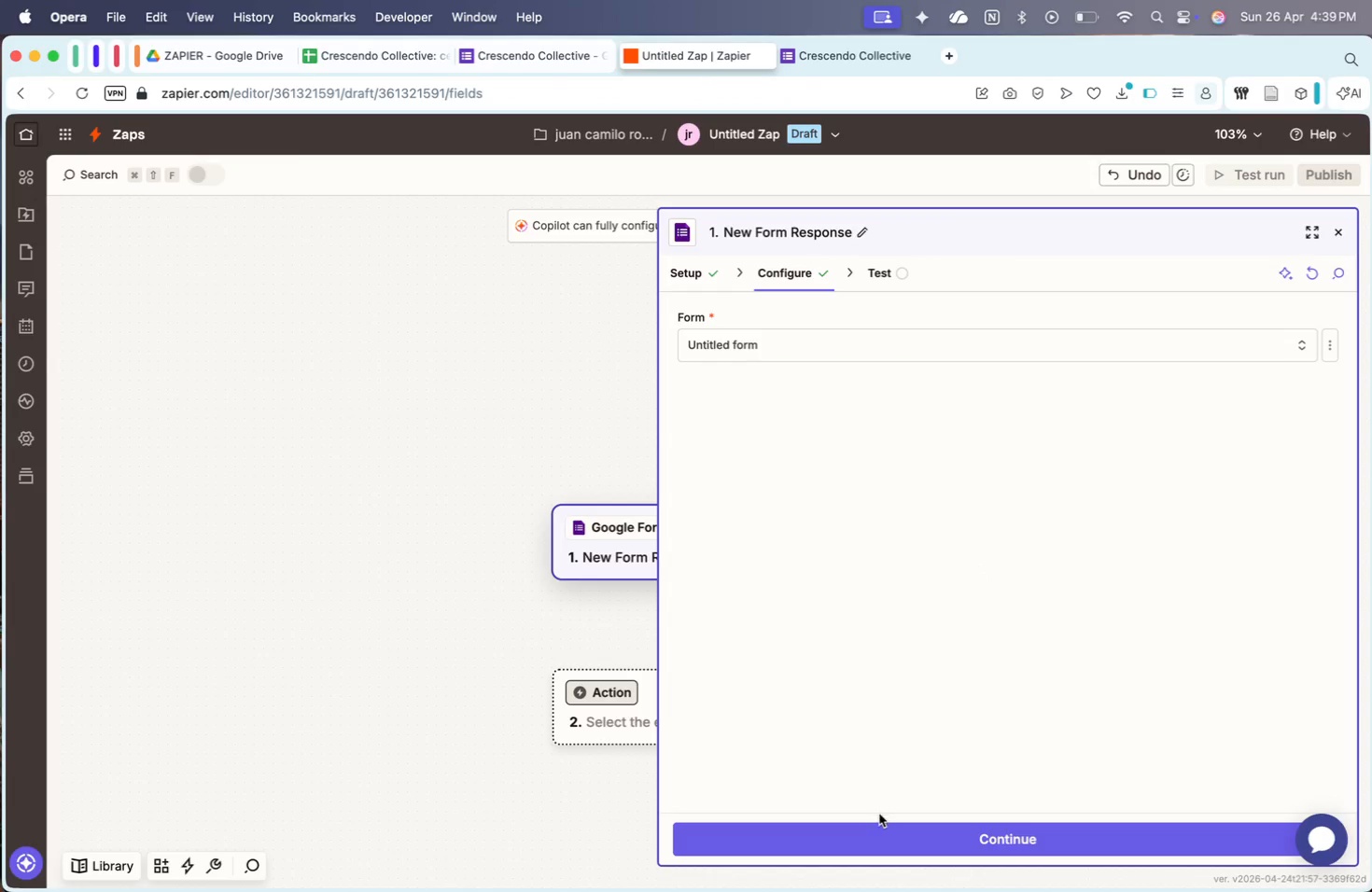 
left_click([868, 828])
 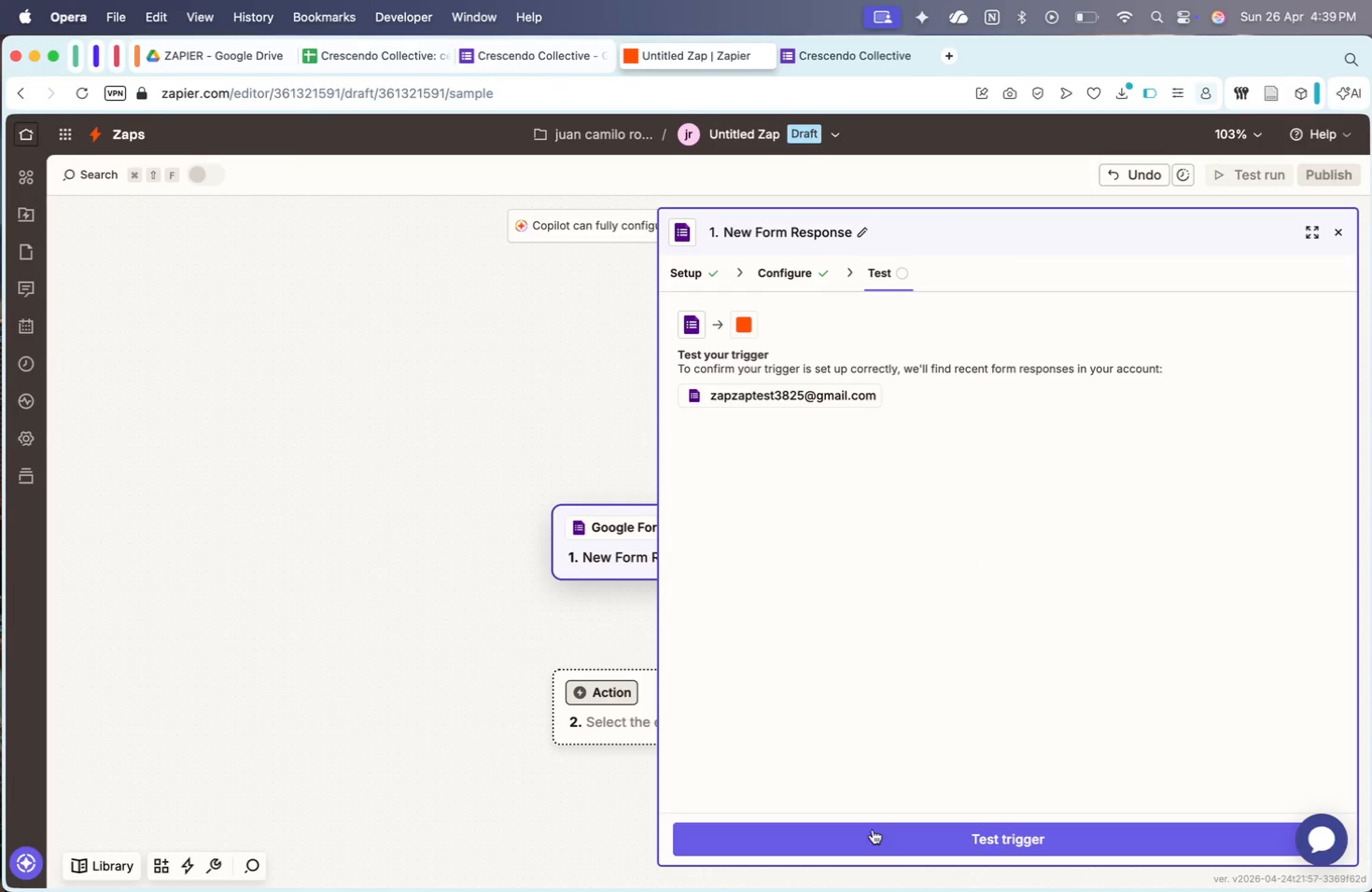 
left_click([929, 841])
 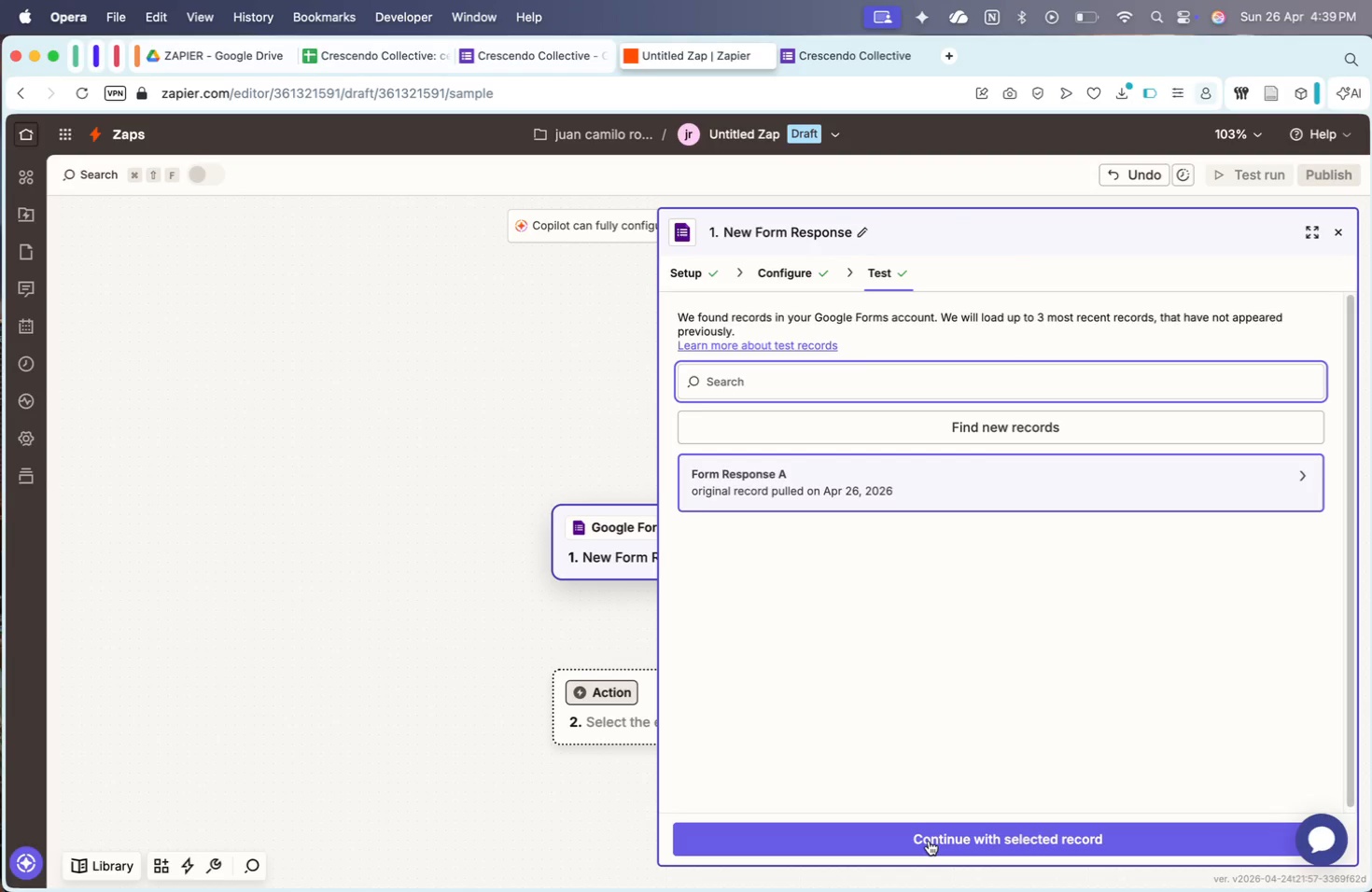 
wait(33.72)
 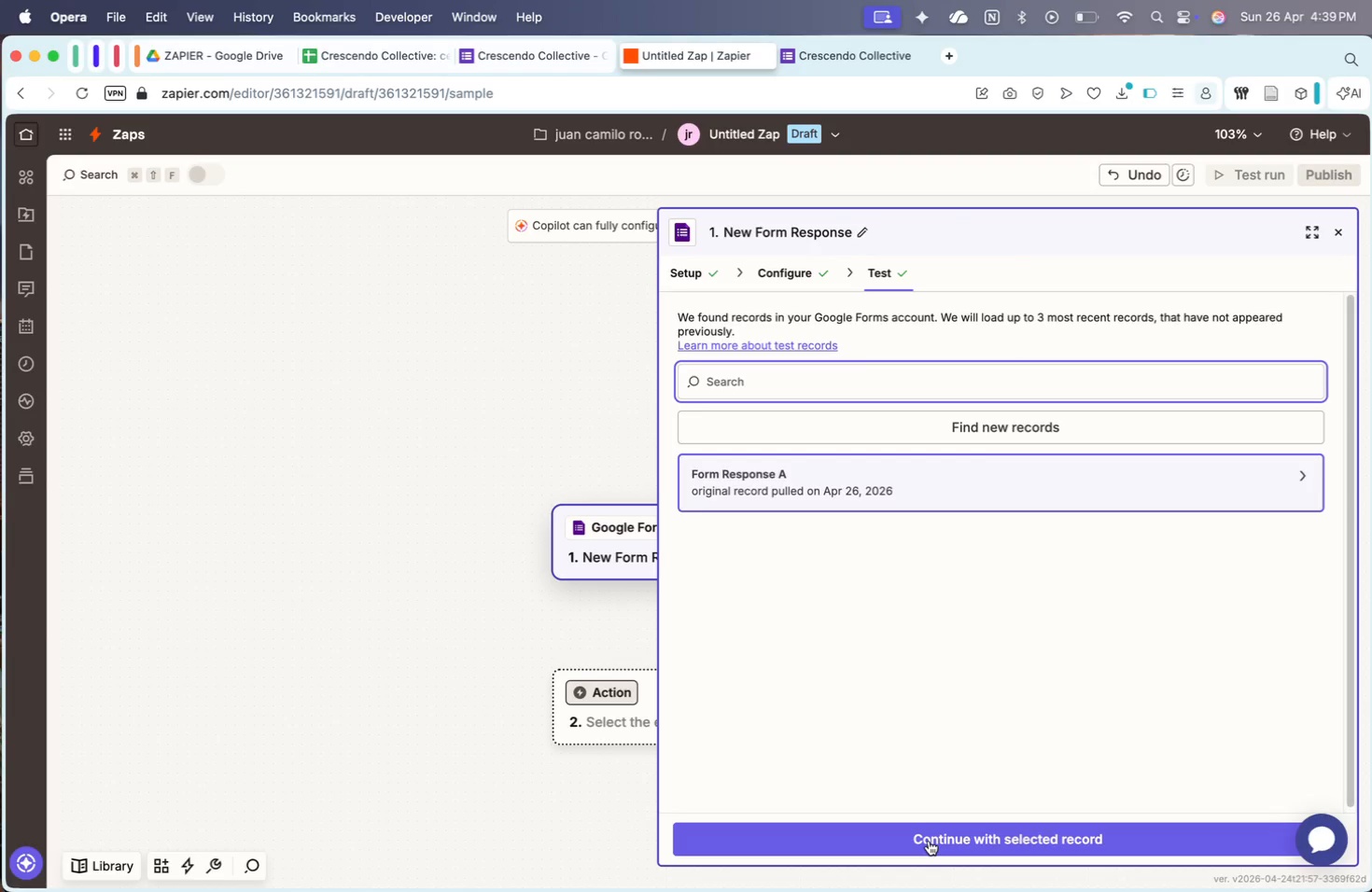 
type(ash tray)
 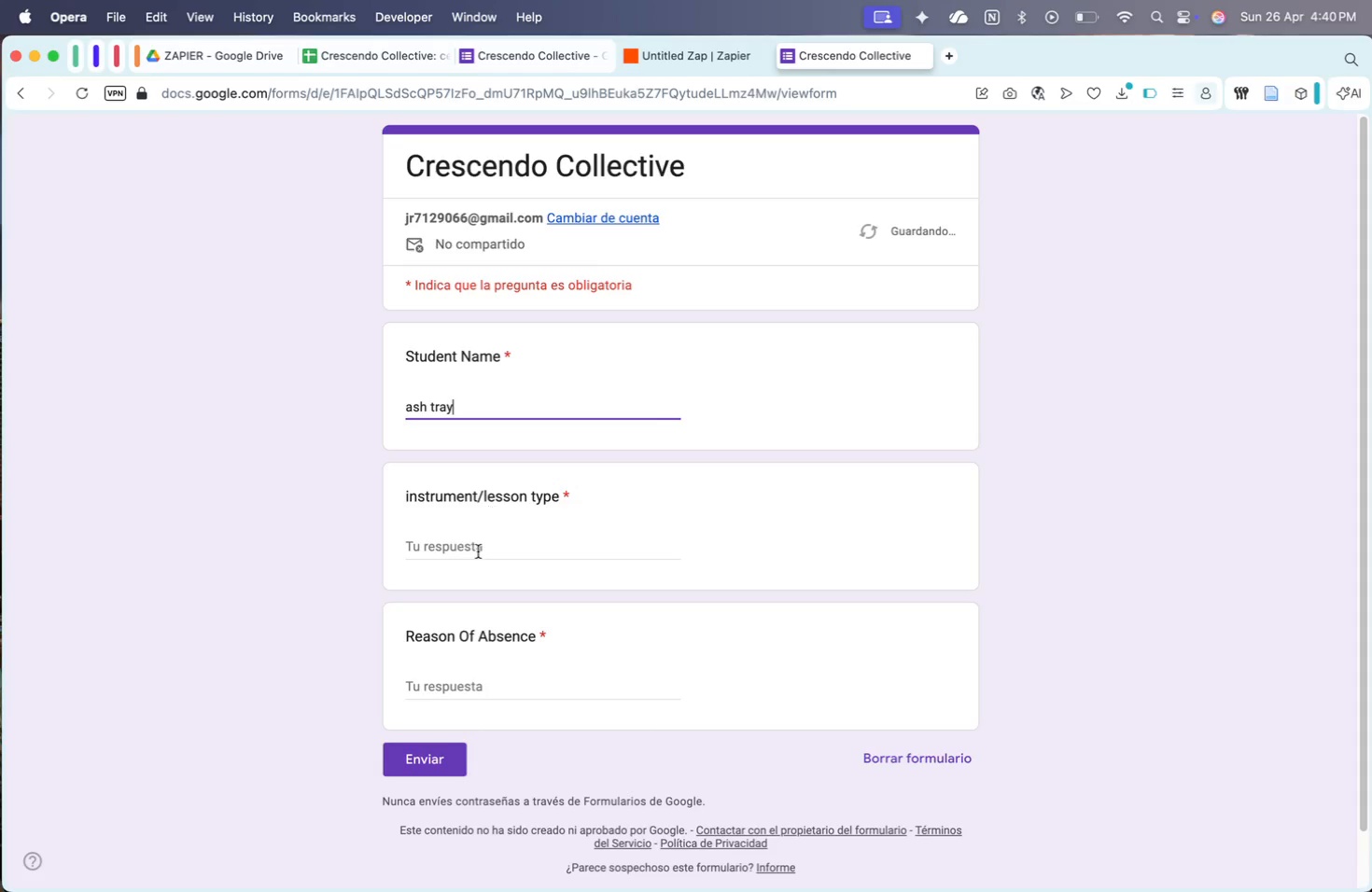 
left_click([474, 555])
 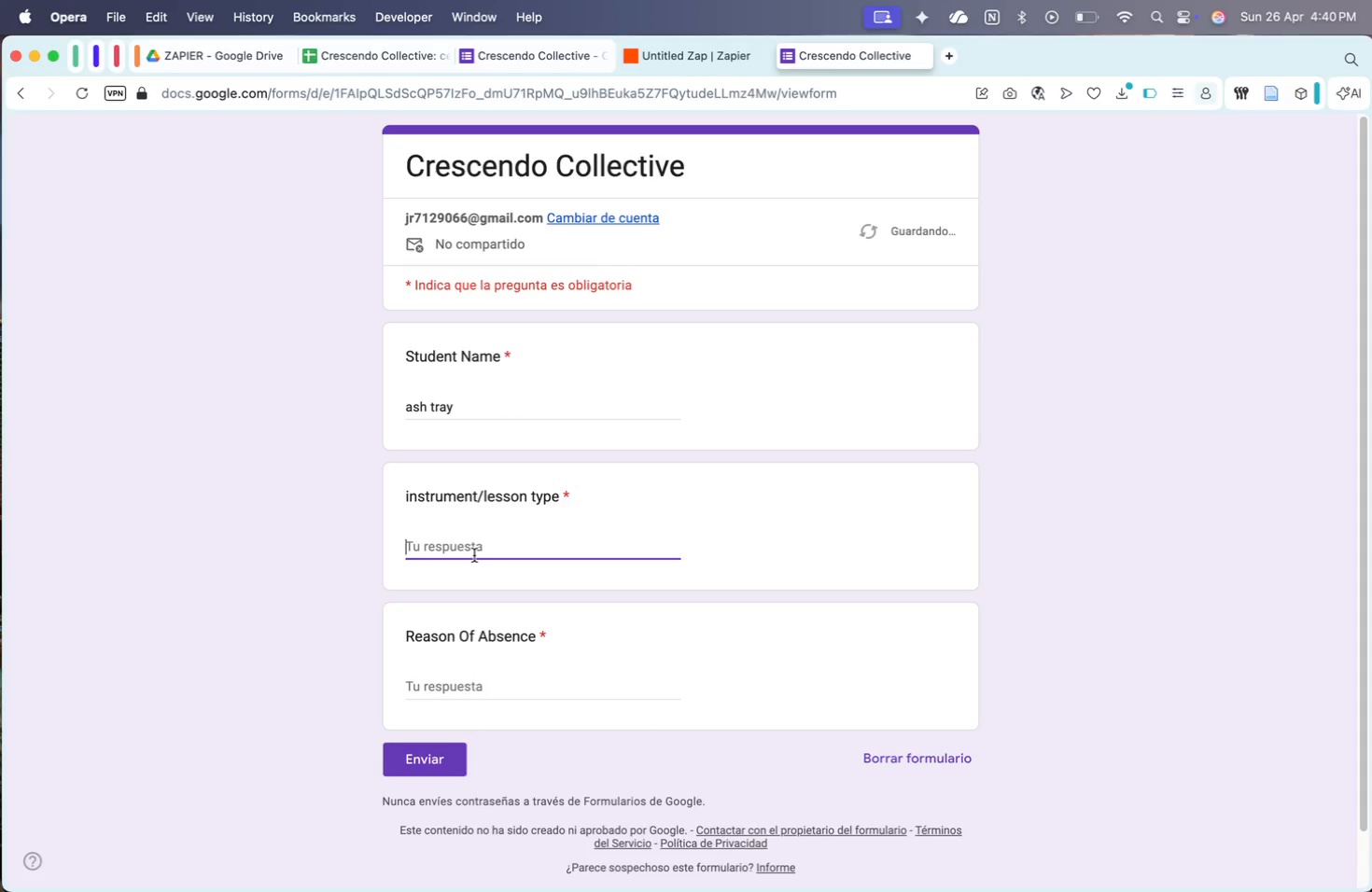 
type(s)
key(Backspace)
type(iano)
key(Backspace)
key(Backspace)
key(Backspace)
key(Backspace)
type(piano)
 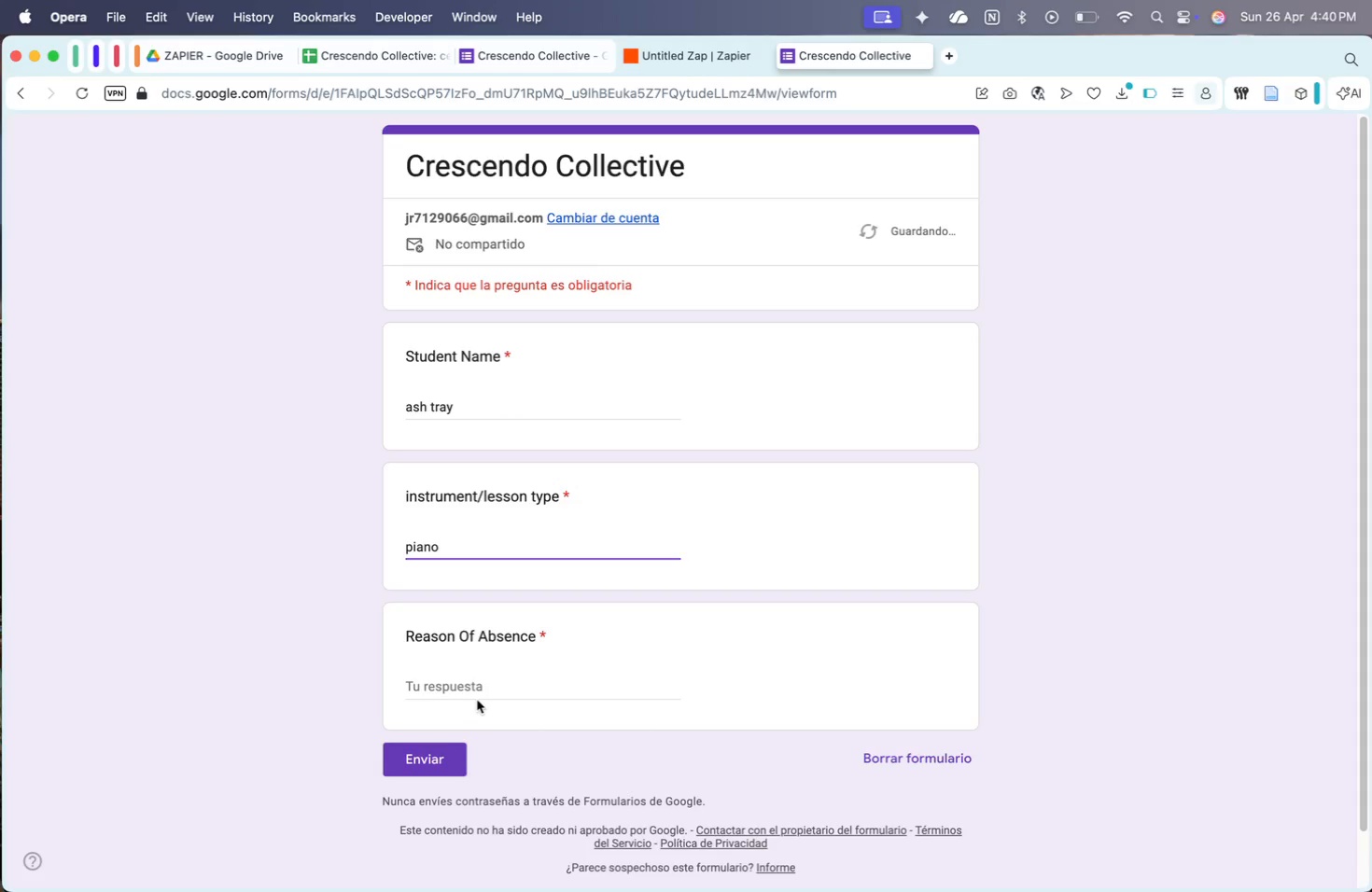 
double_click([460, 680])
 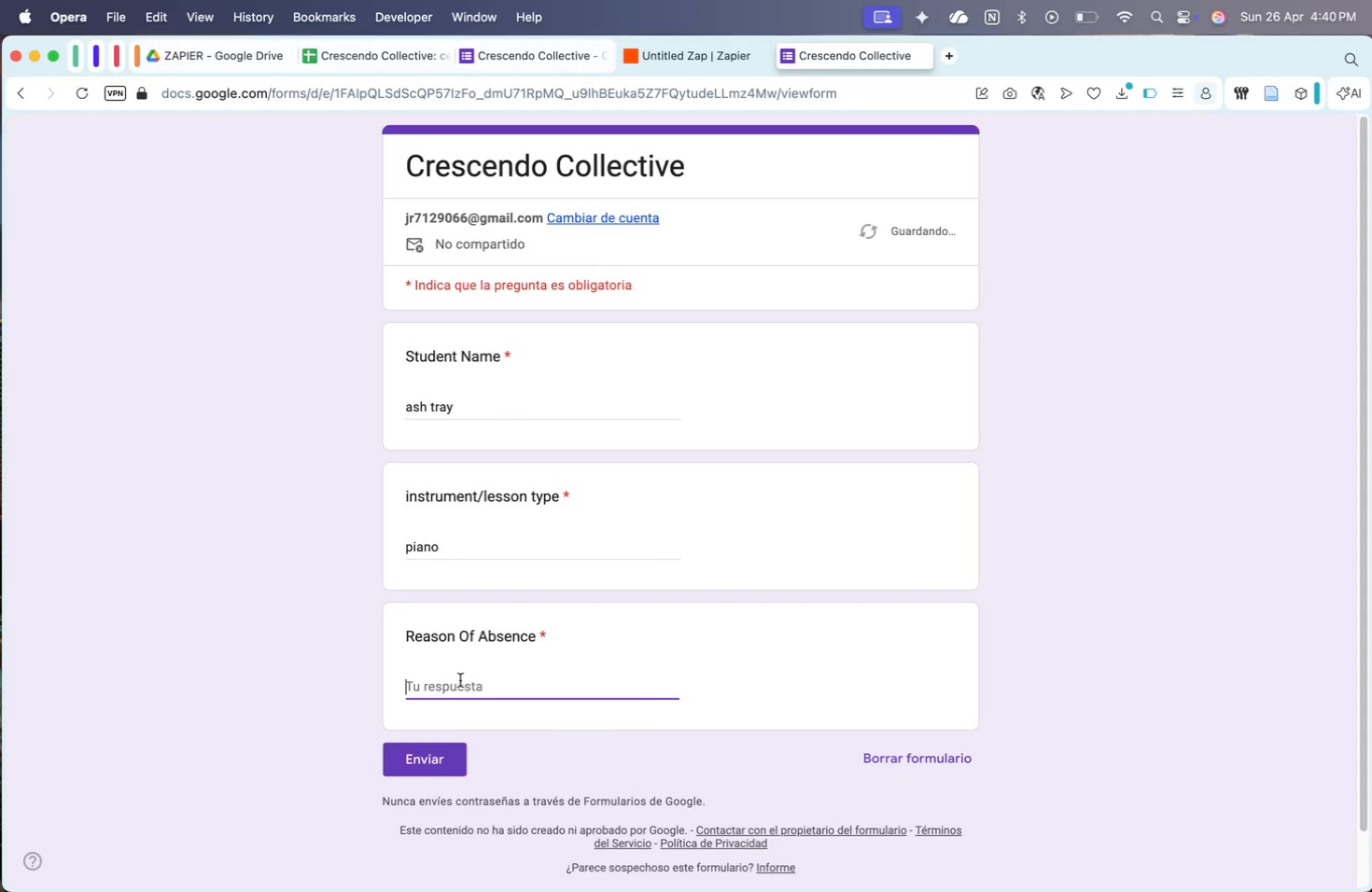 
type(S)
key(Backspace)
key(Backspace)
type(Im siick)
 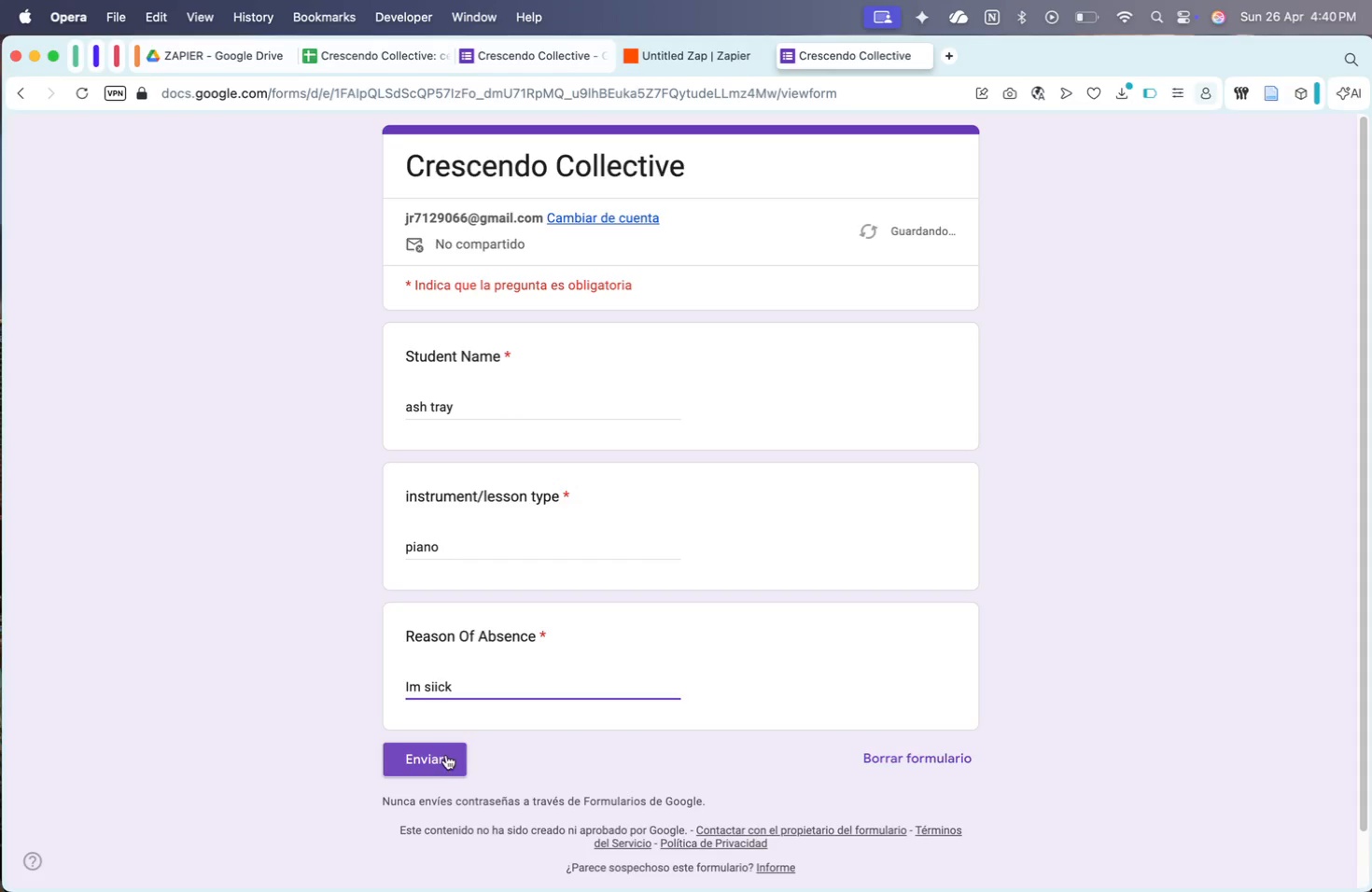 
key(Backspace)
key(Backspace)
key(Backspace)
type(ck)
 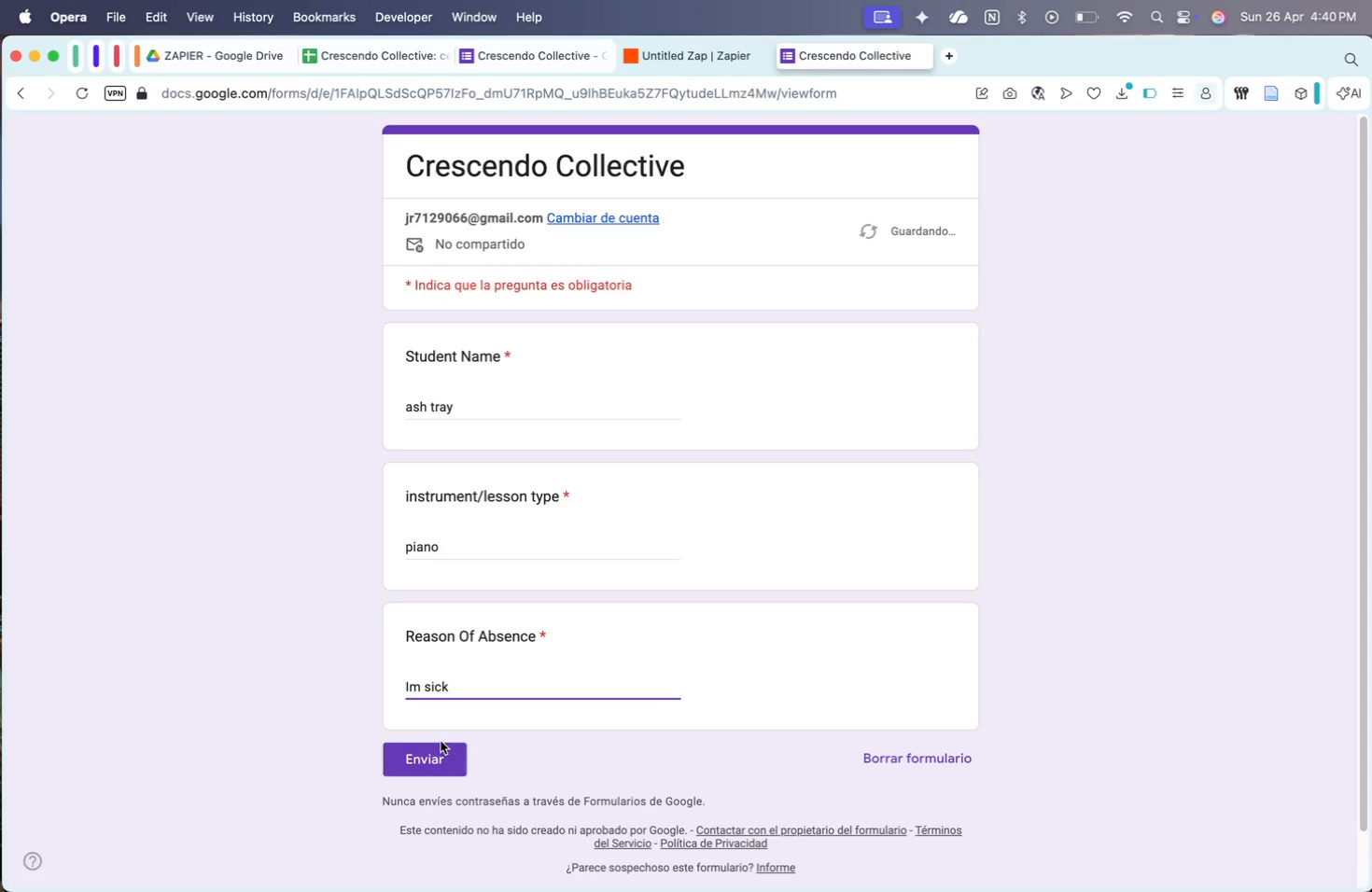 
left_click([437, 746])
 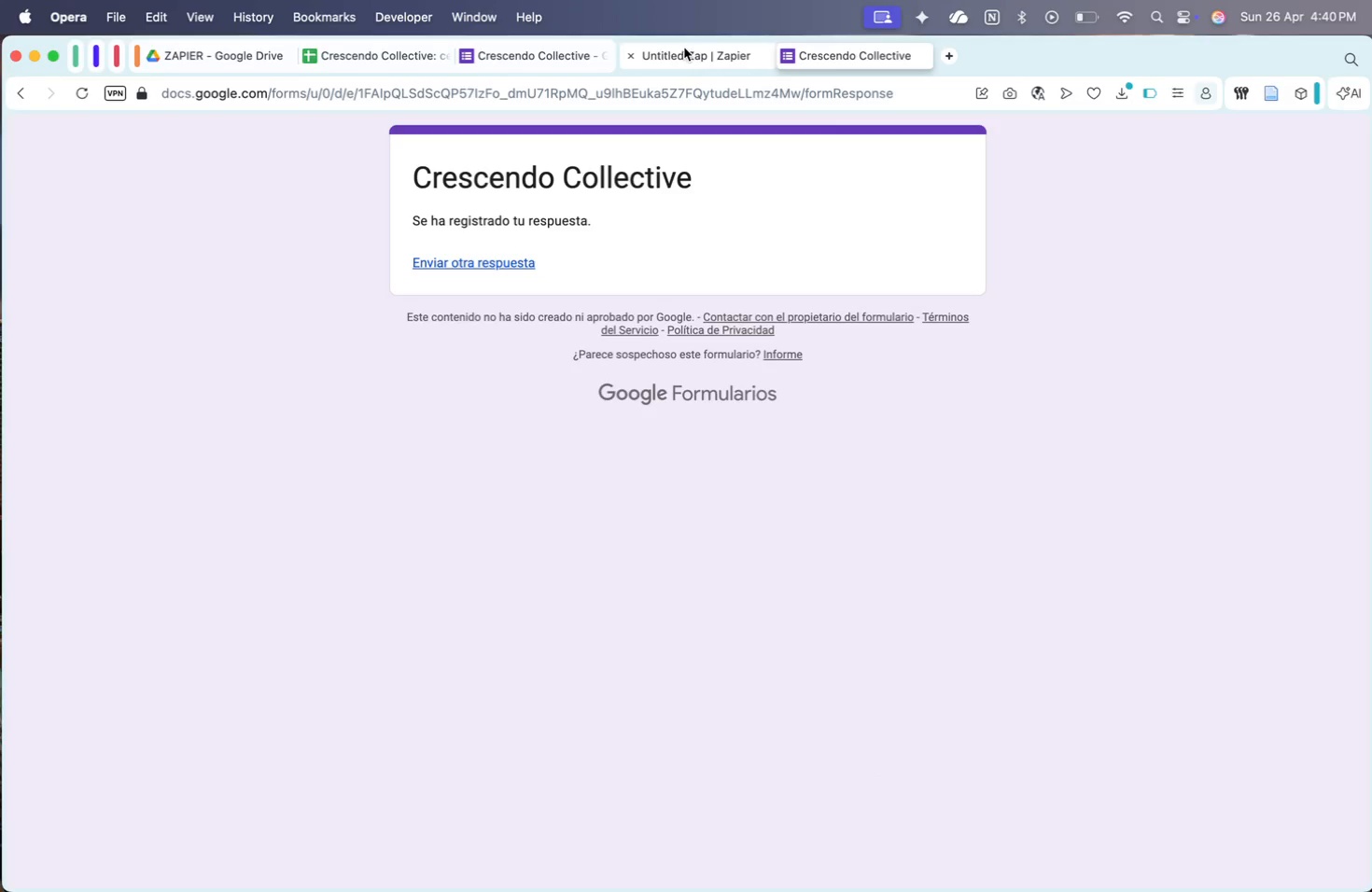 
left_click([689, 55])
 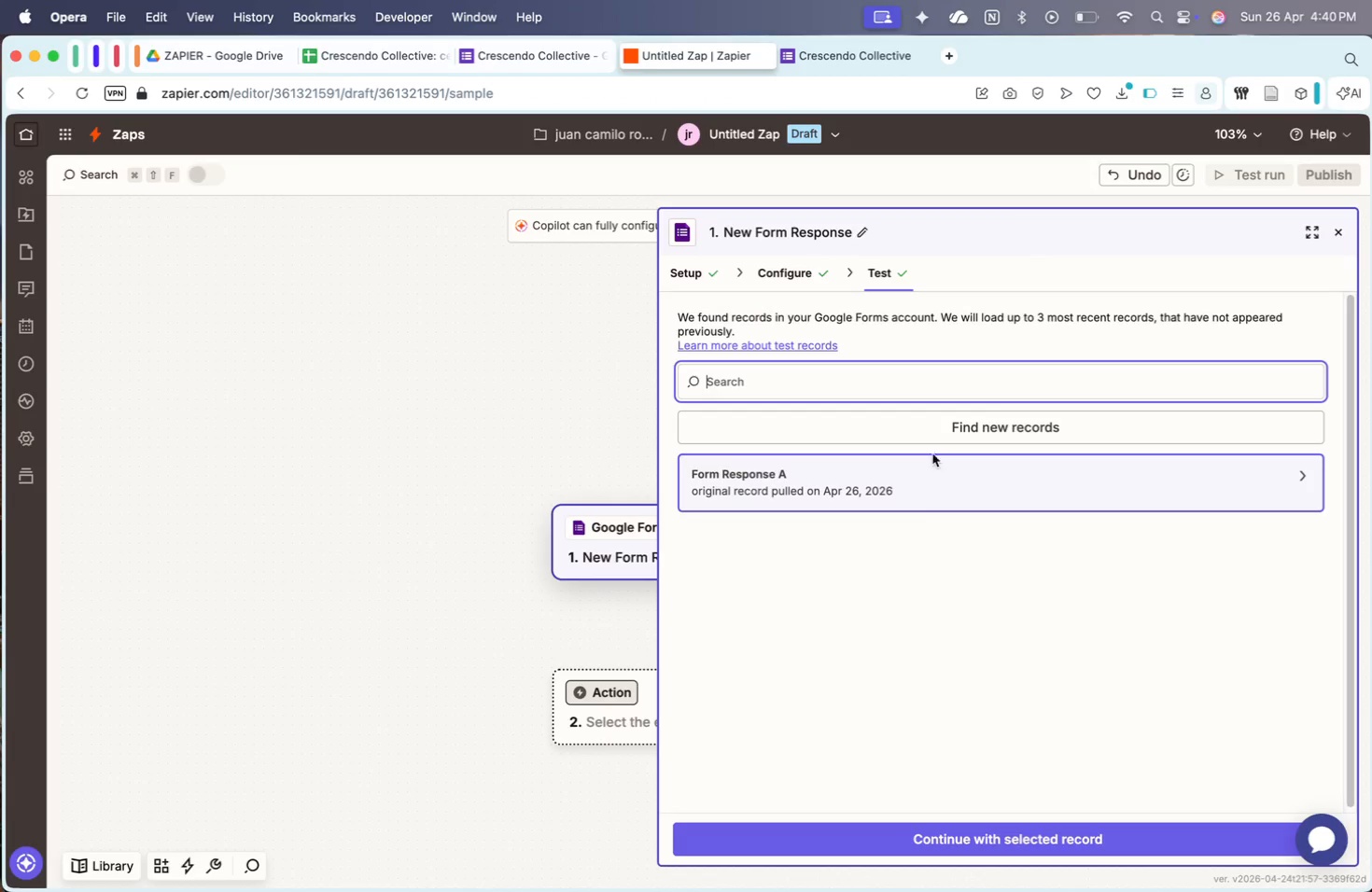 
left_click([905, 408])
 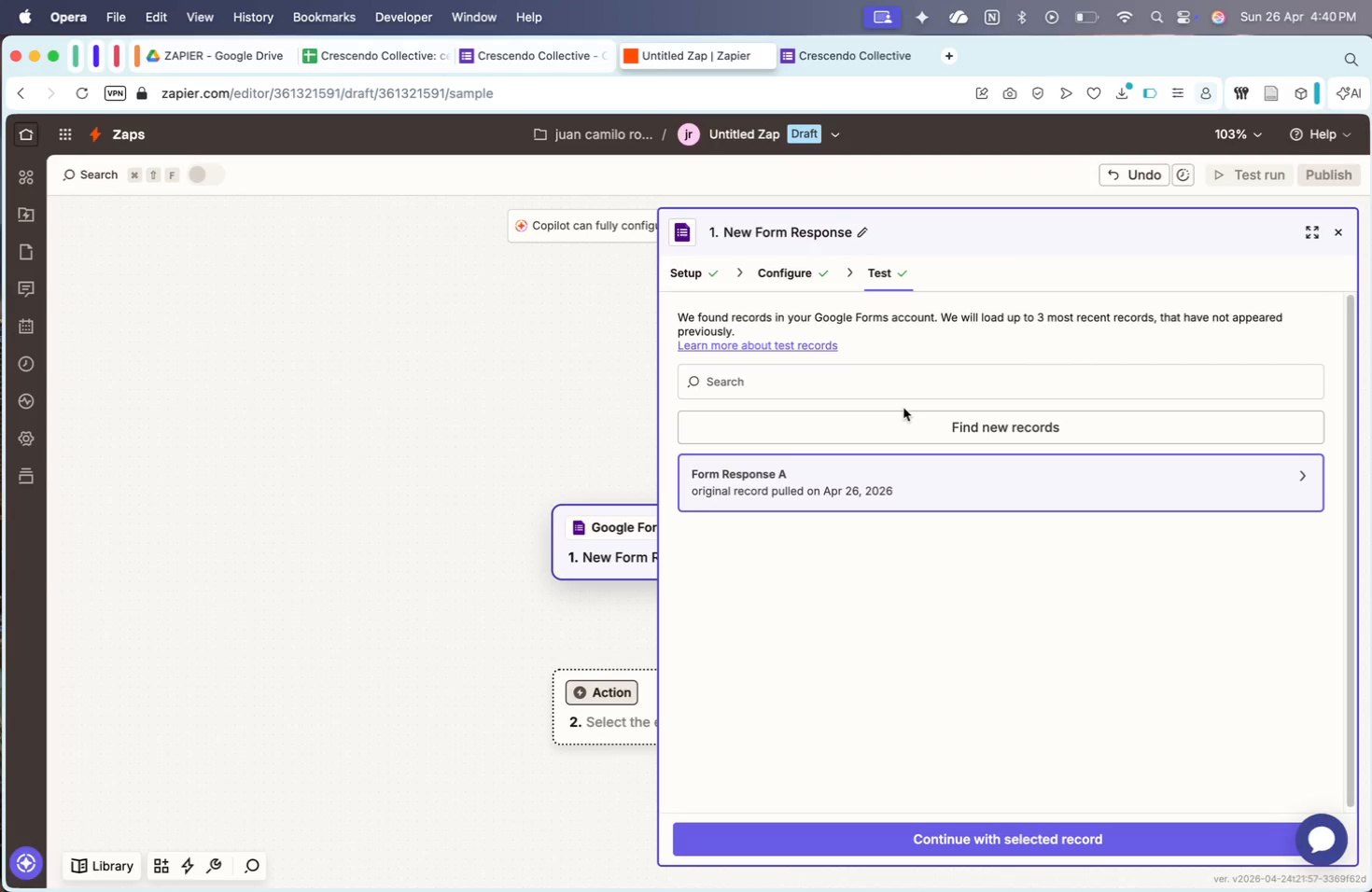 
wait(36.1)
 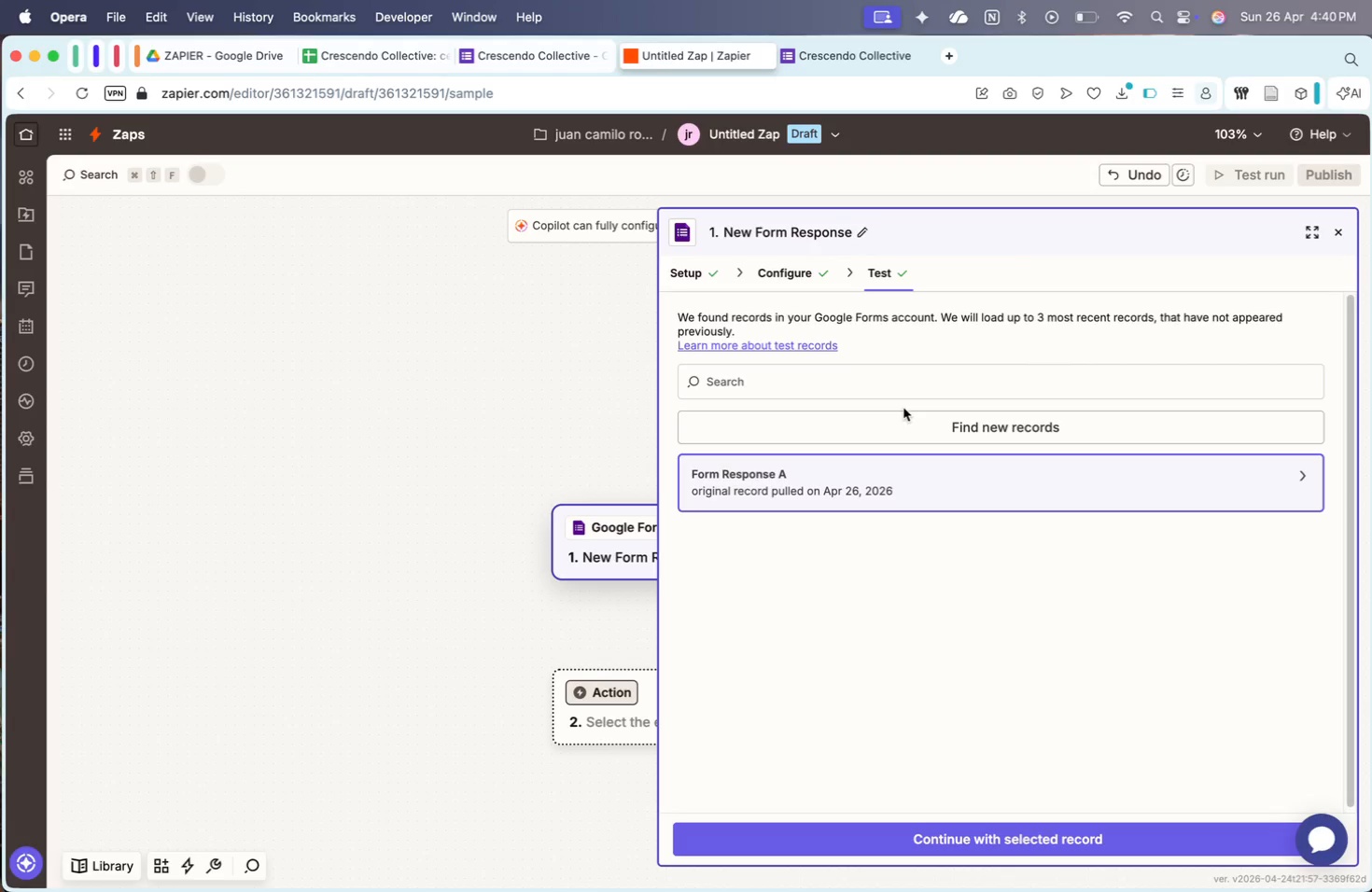 
left_click([893, 416])
 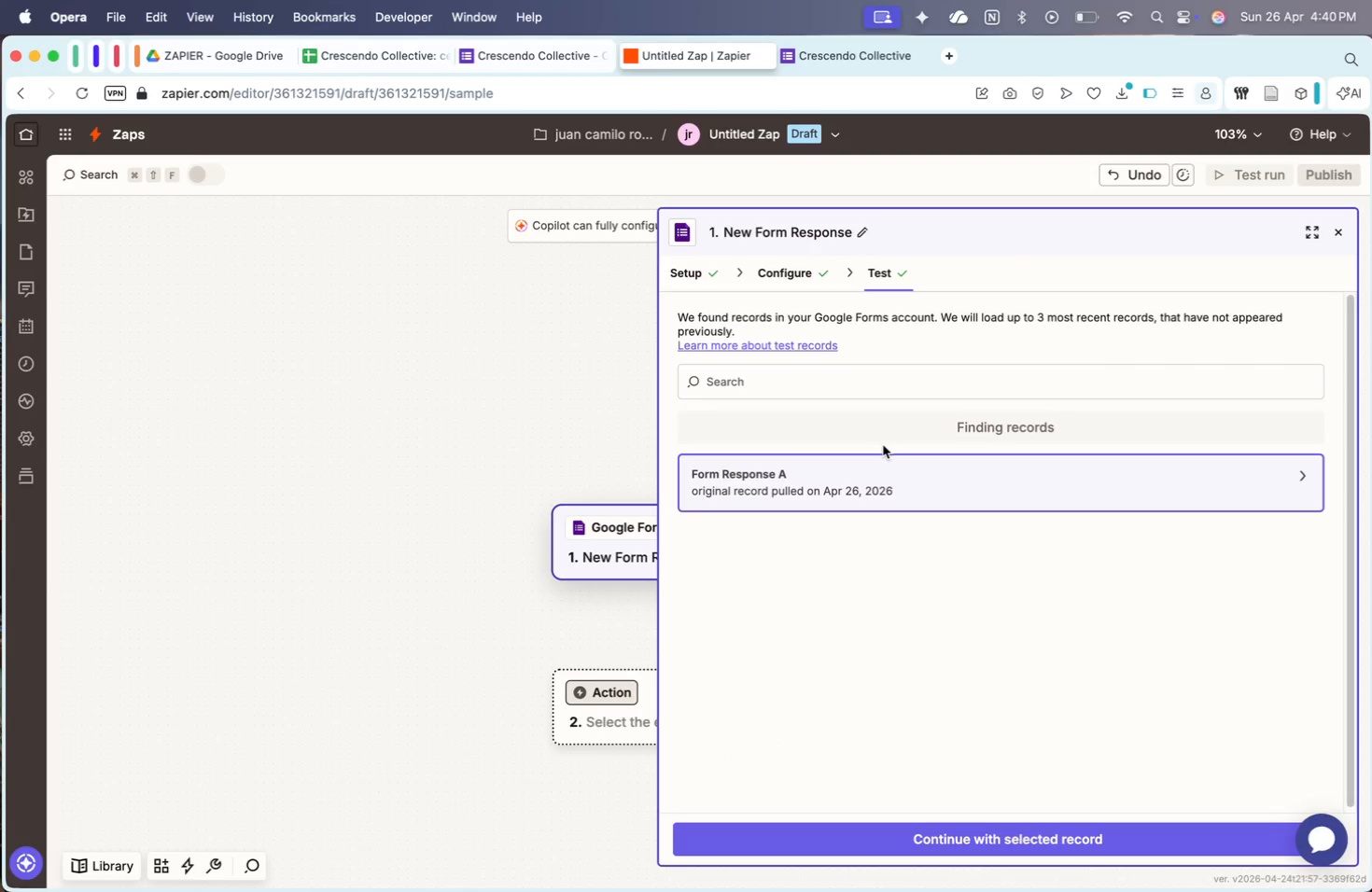 
wait(5.48)
 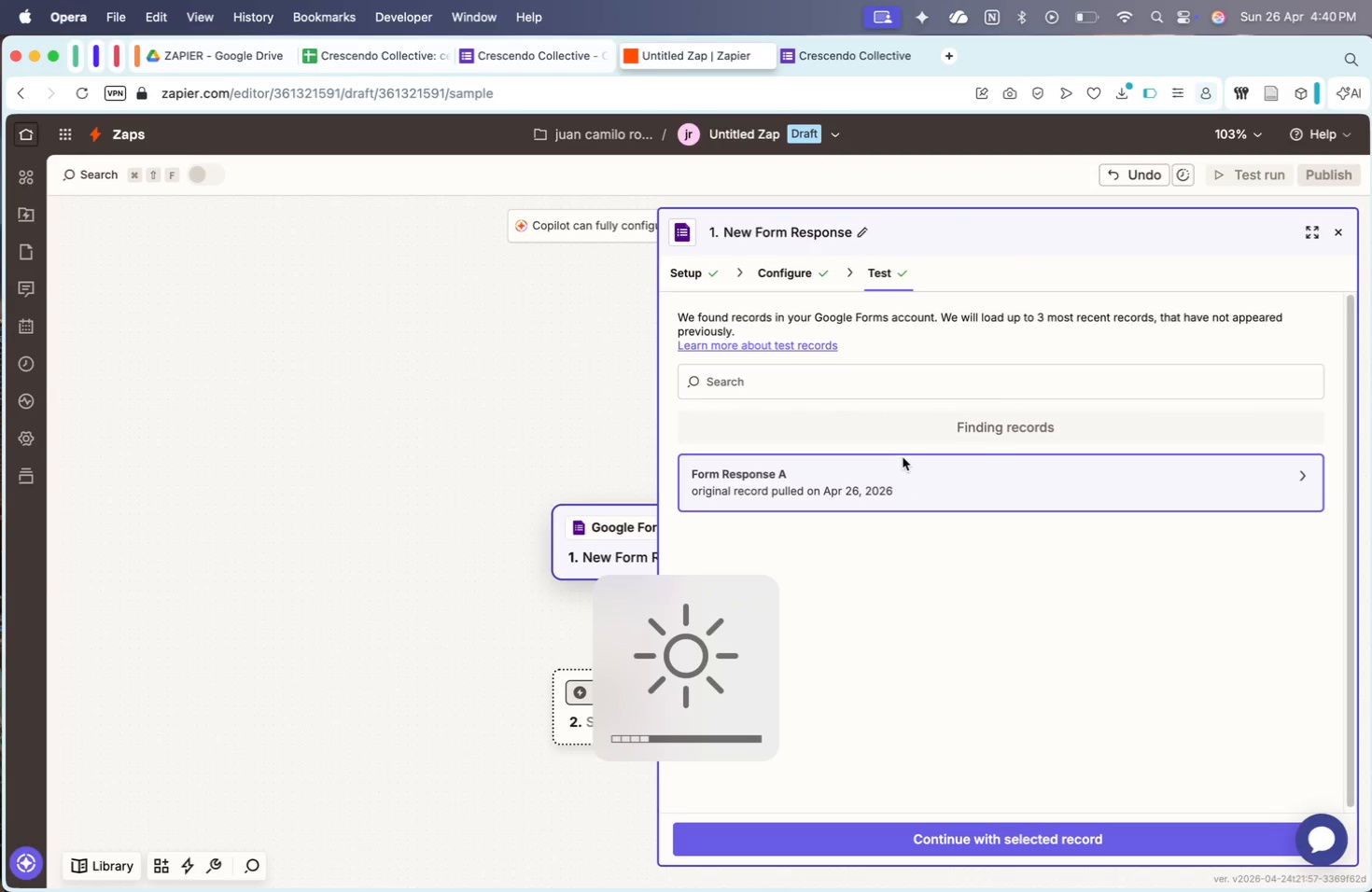 
left_click([859, 488])
 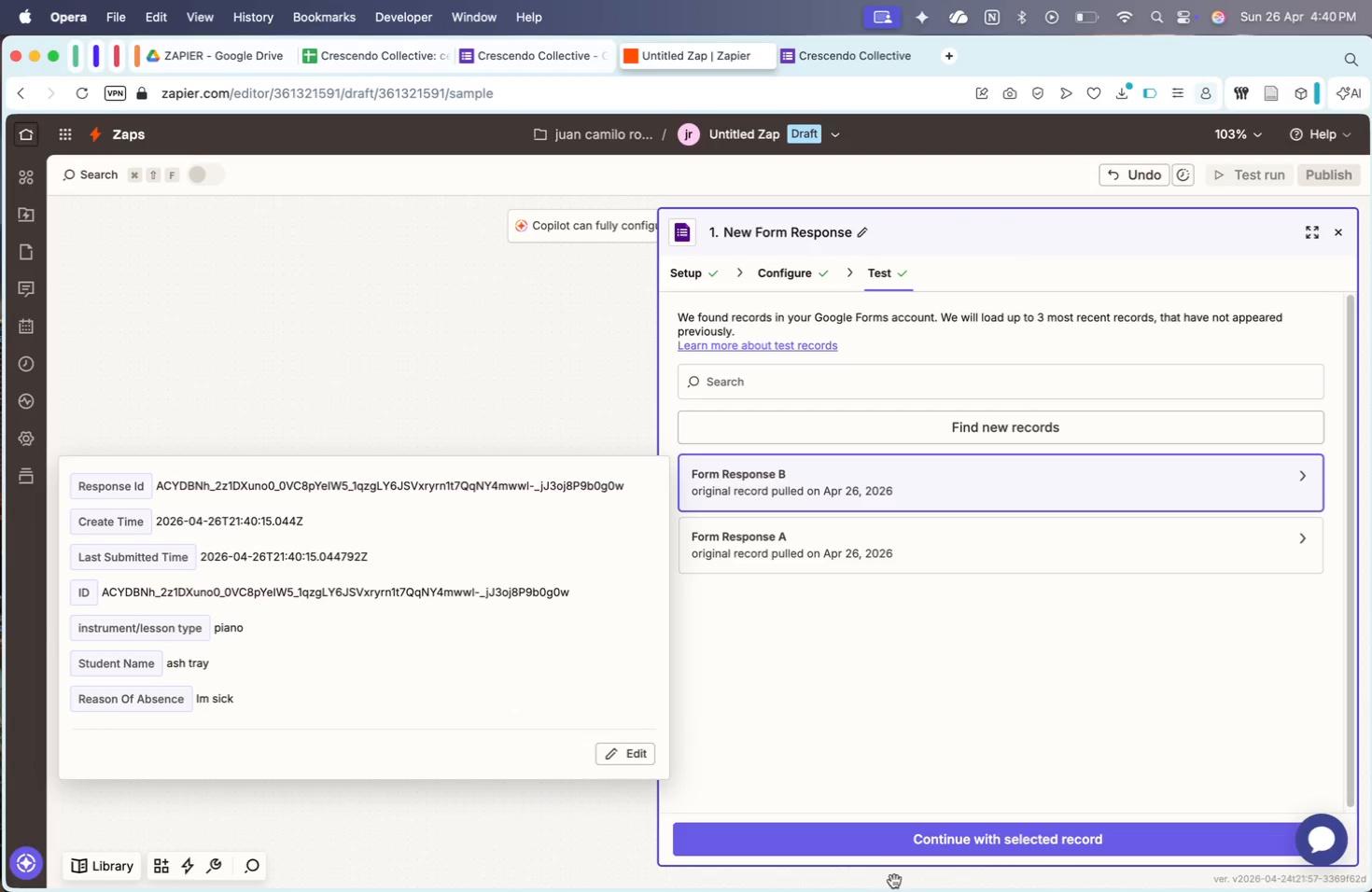 
left_click([869, 844])
 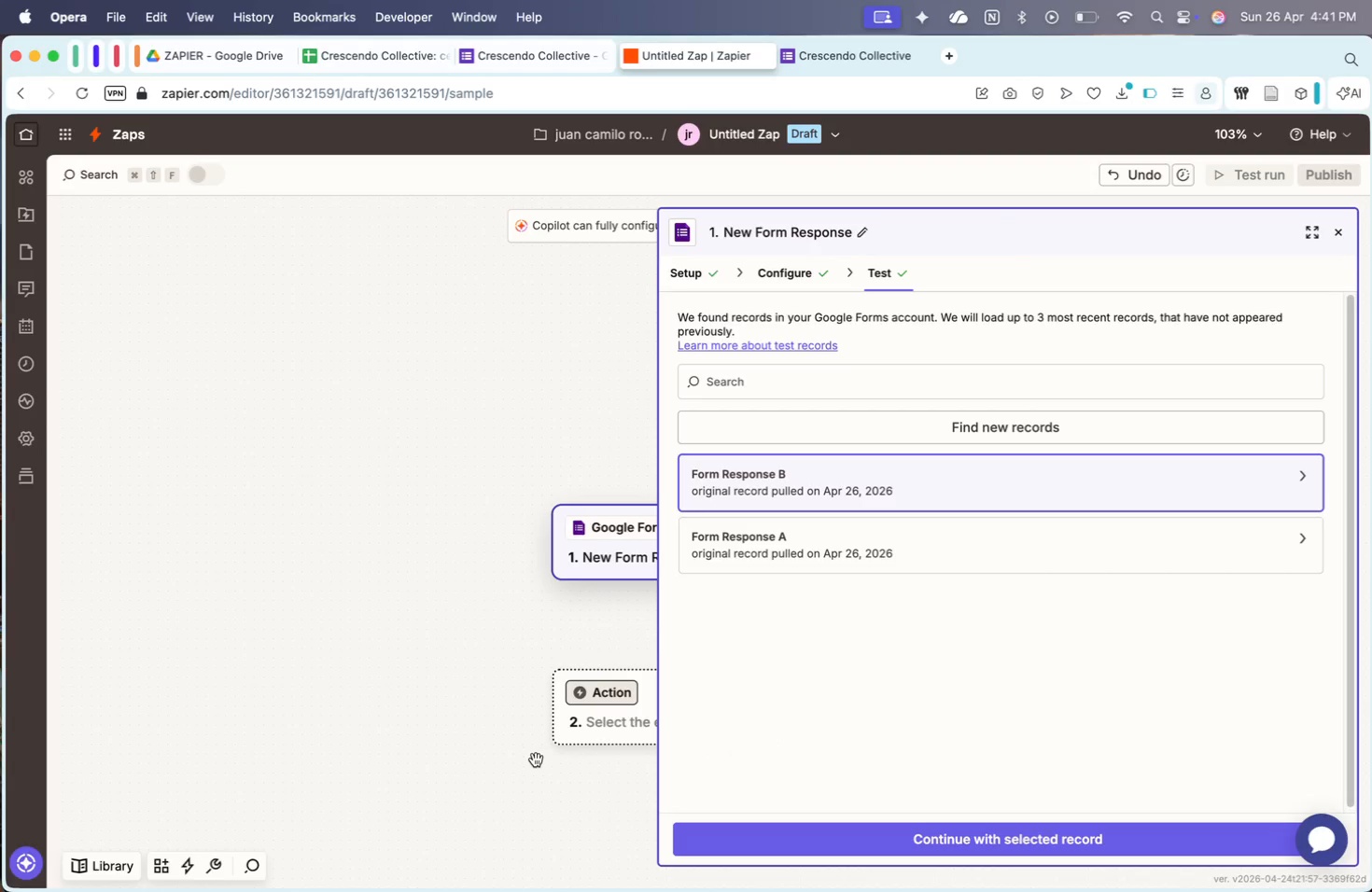 
scroll: coordinate [536, 760], scroll_direction: down, amount: 35.0
 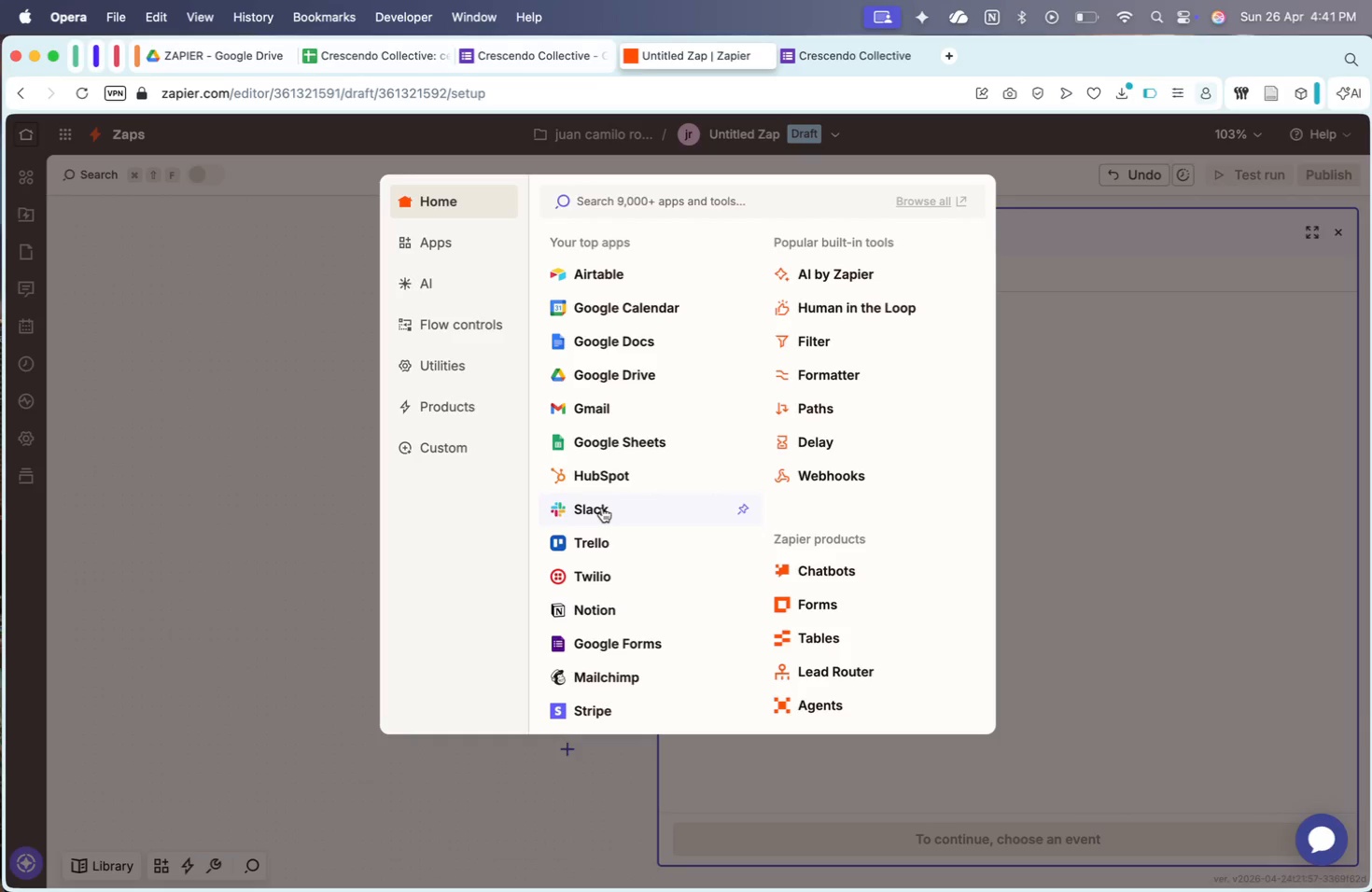 
wait(47.83)
 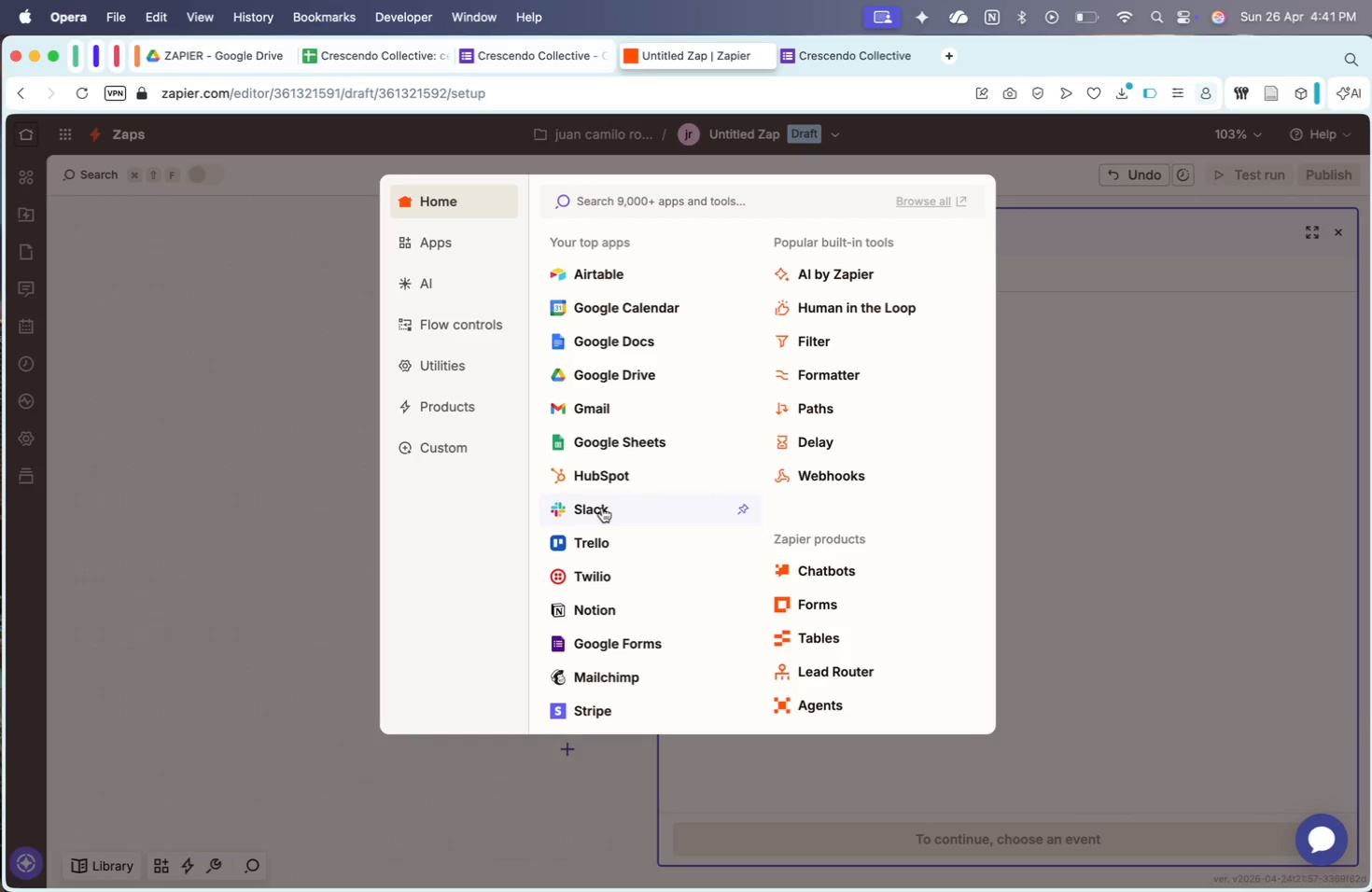 
left_click([606, 444])
 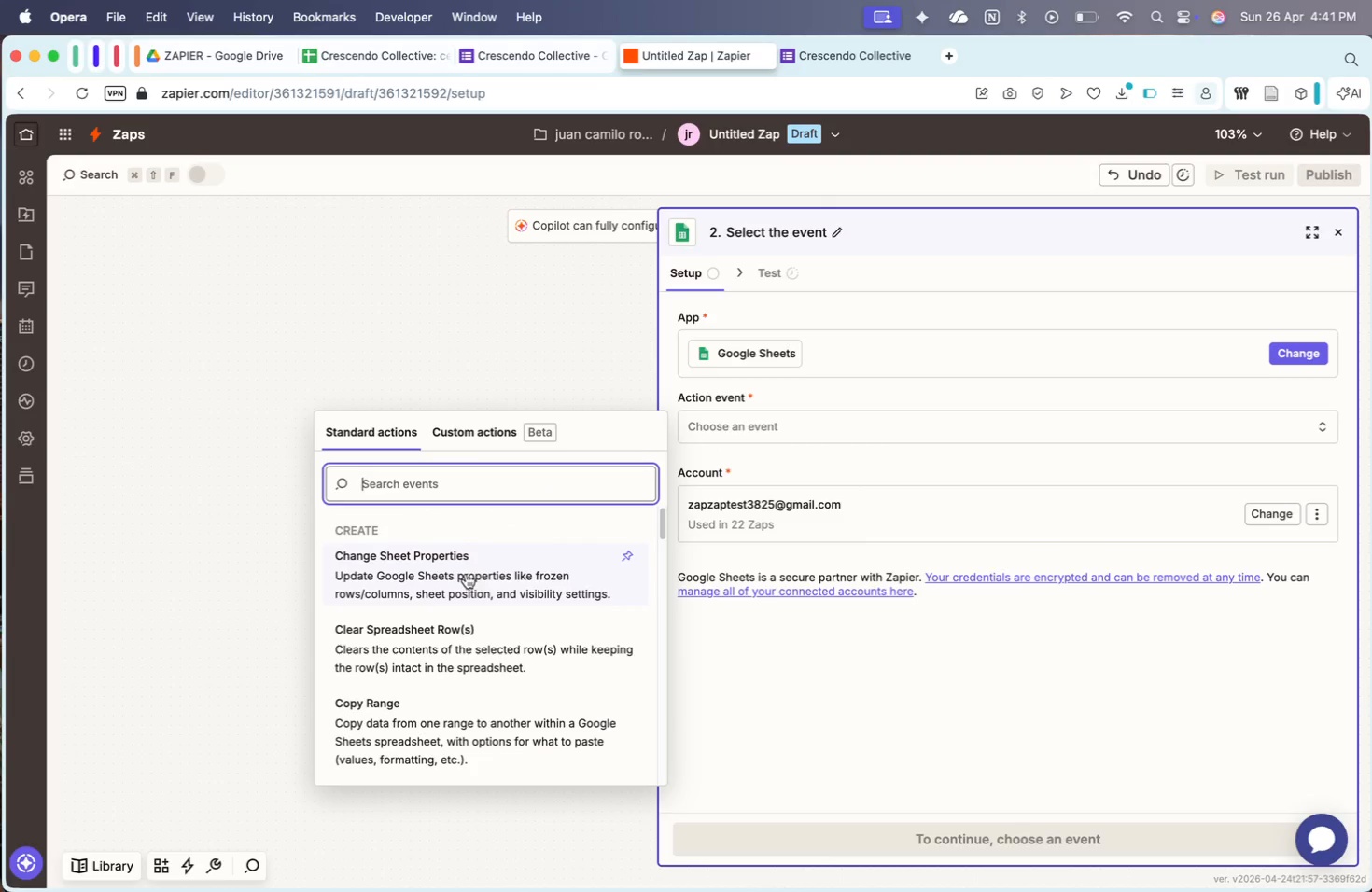 
scroll: coordinate [513, 622], scroll_direction: down, amount: 57.0
 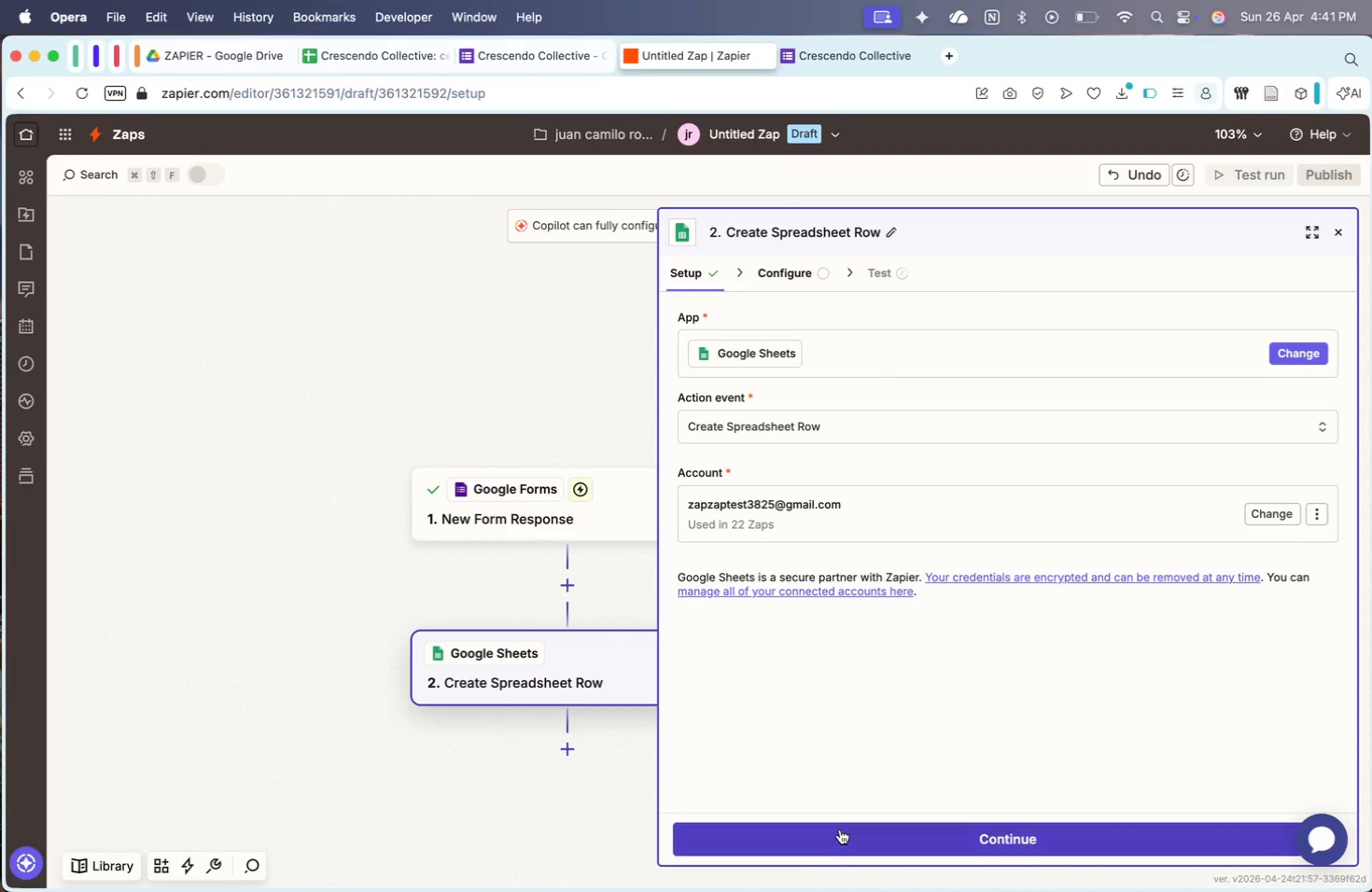 
left_click([831, 843])
 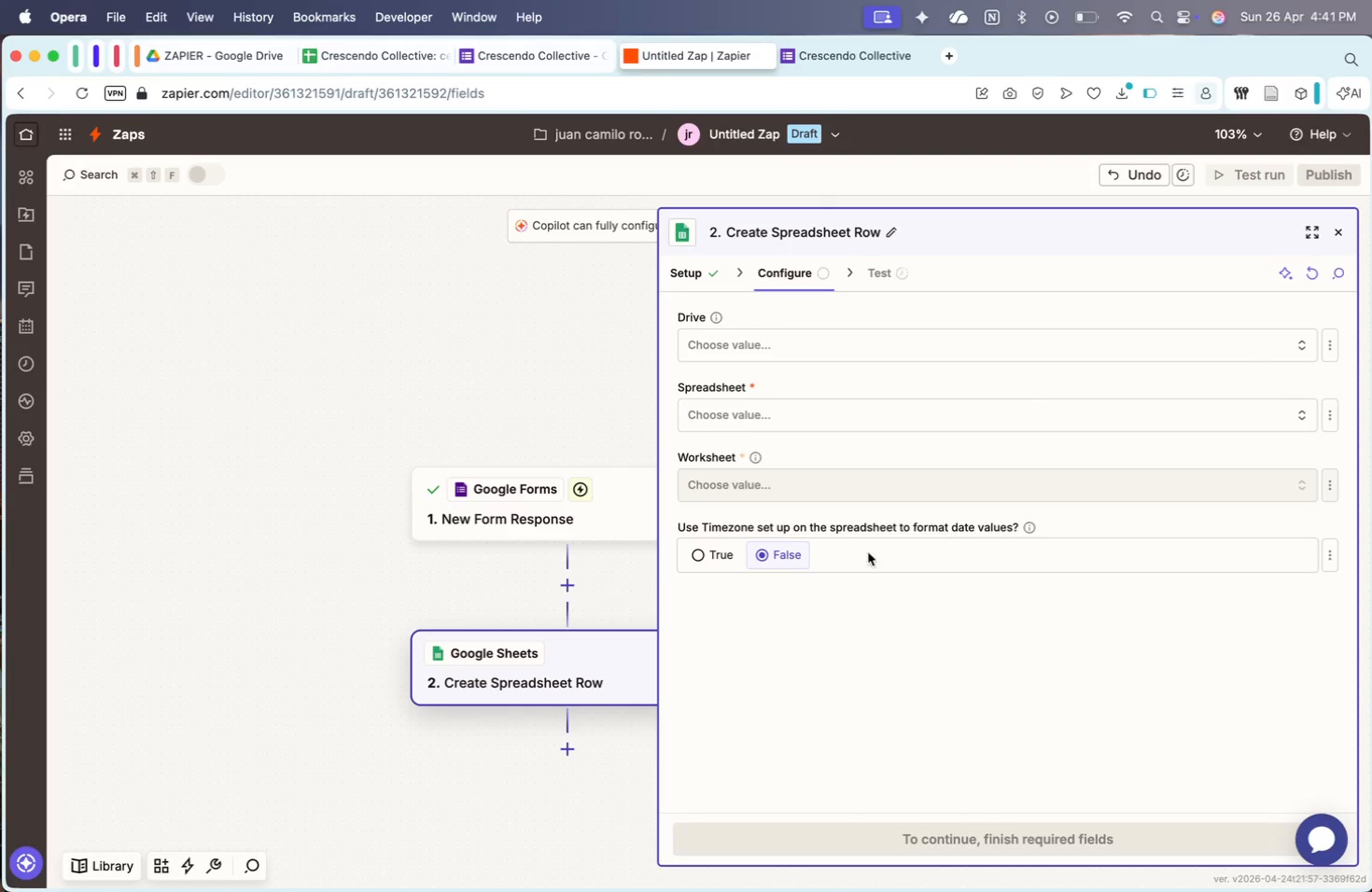 
left_click([835, 424])
 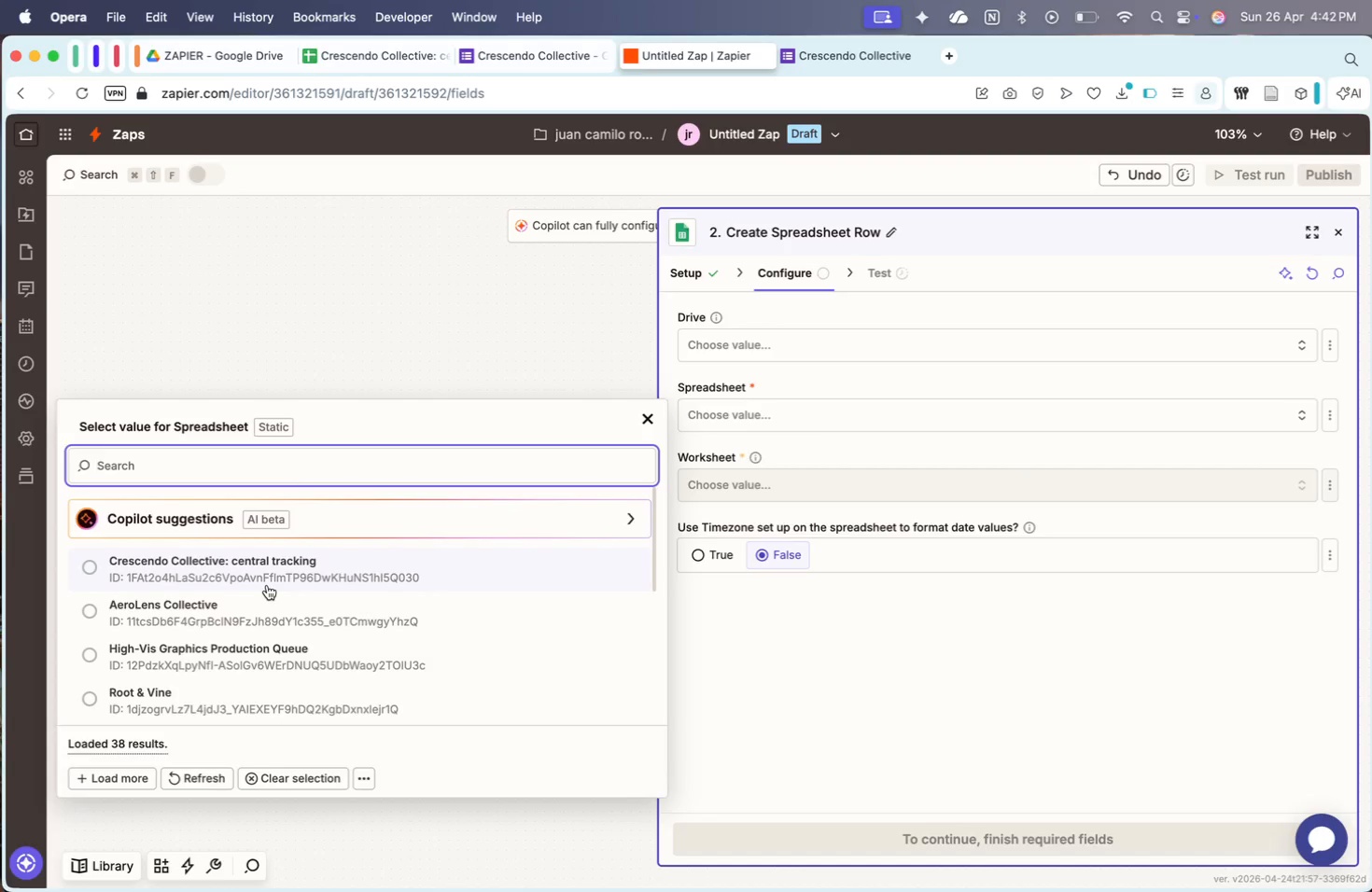 
left_click([267, 585])
 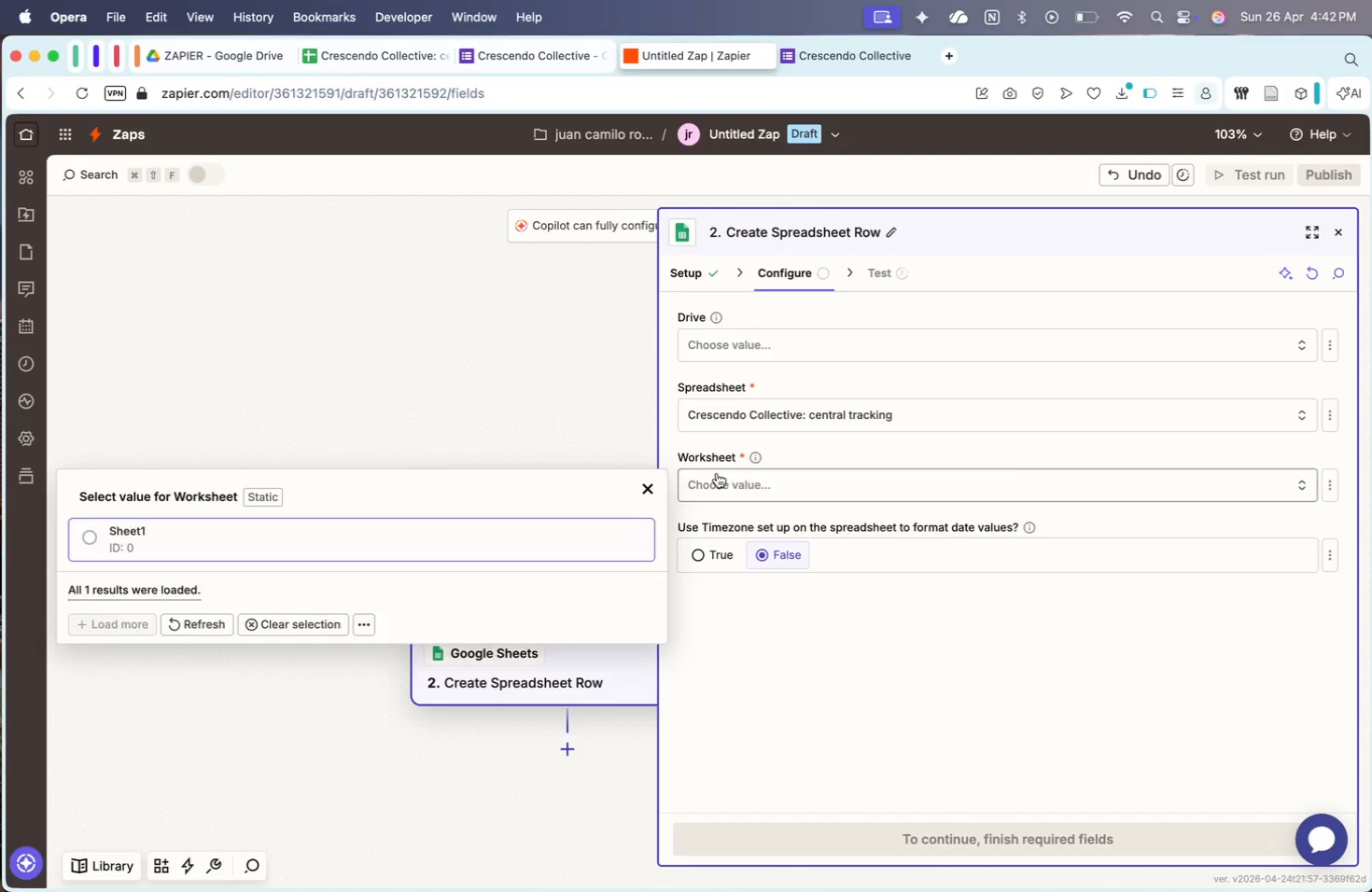 
left_click([311, 533])
 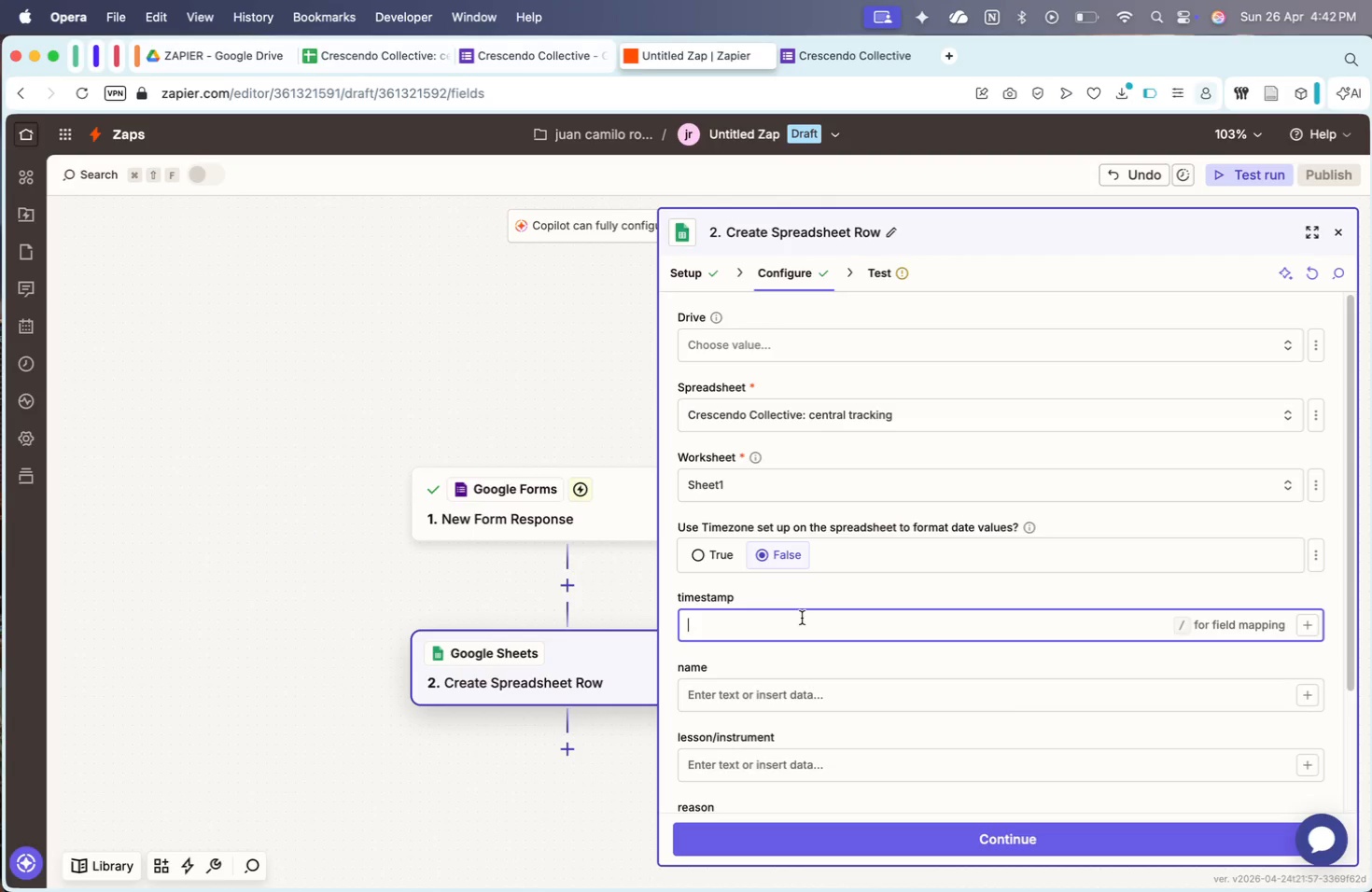 
key(Slash)
 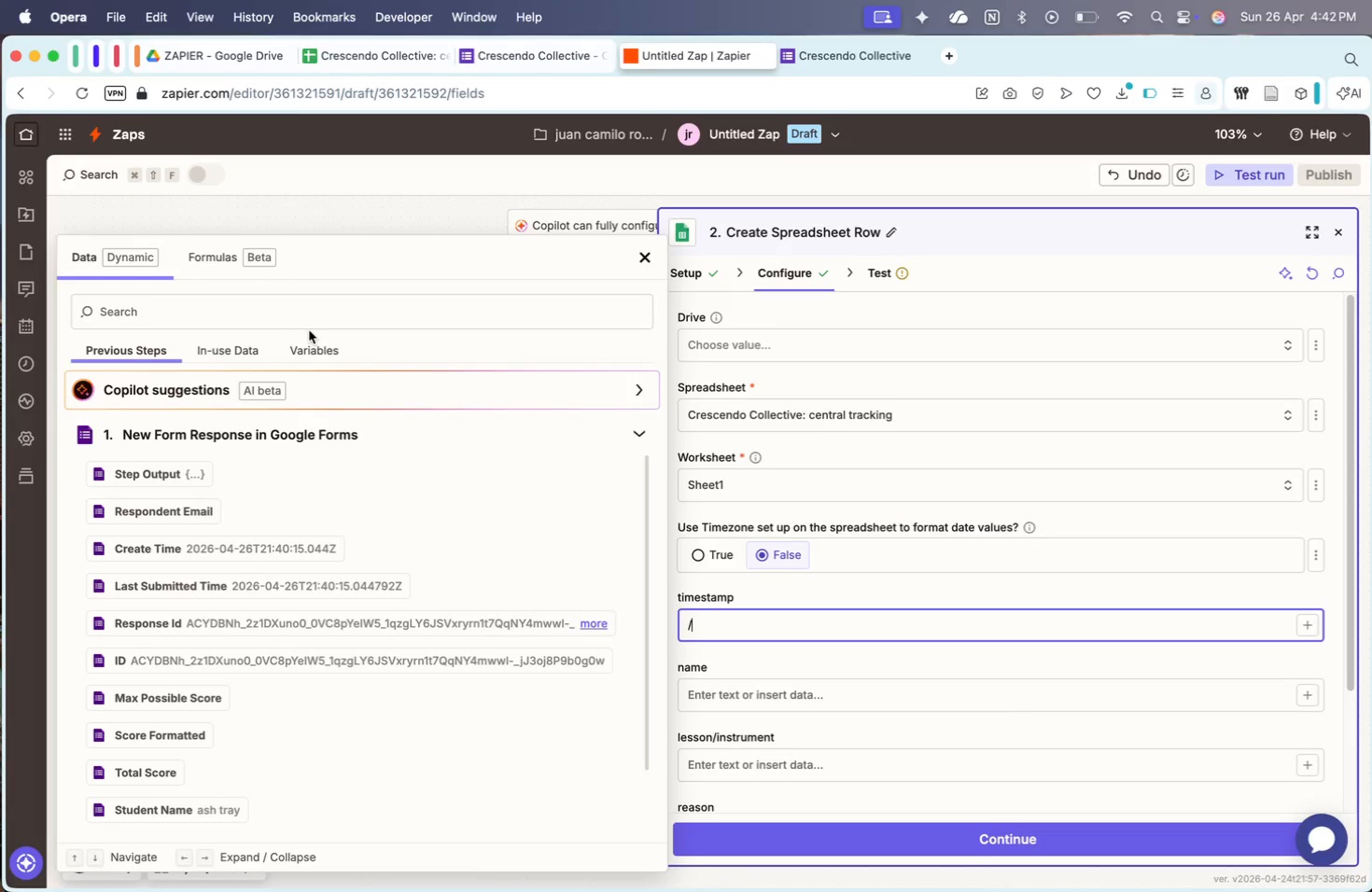 
double_click([314, 353])
 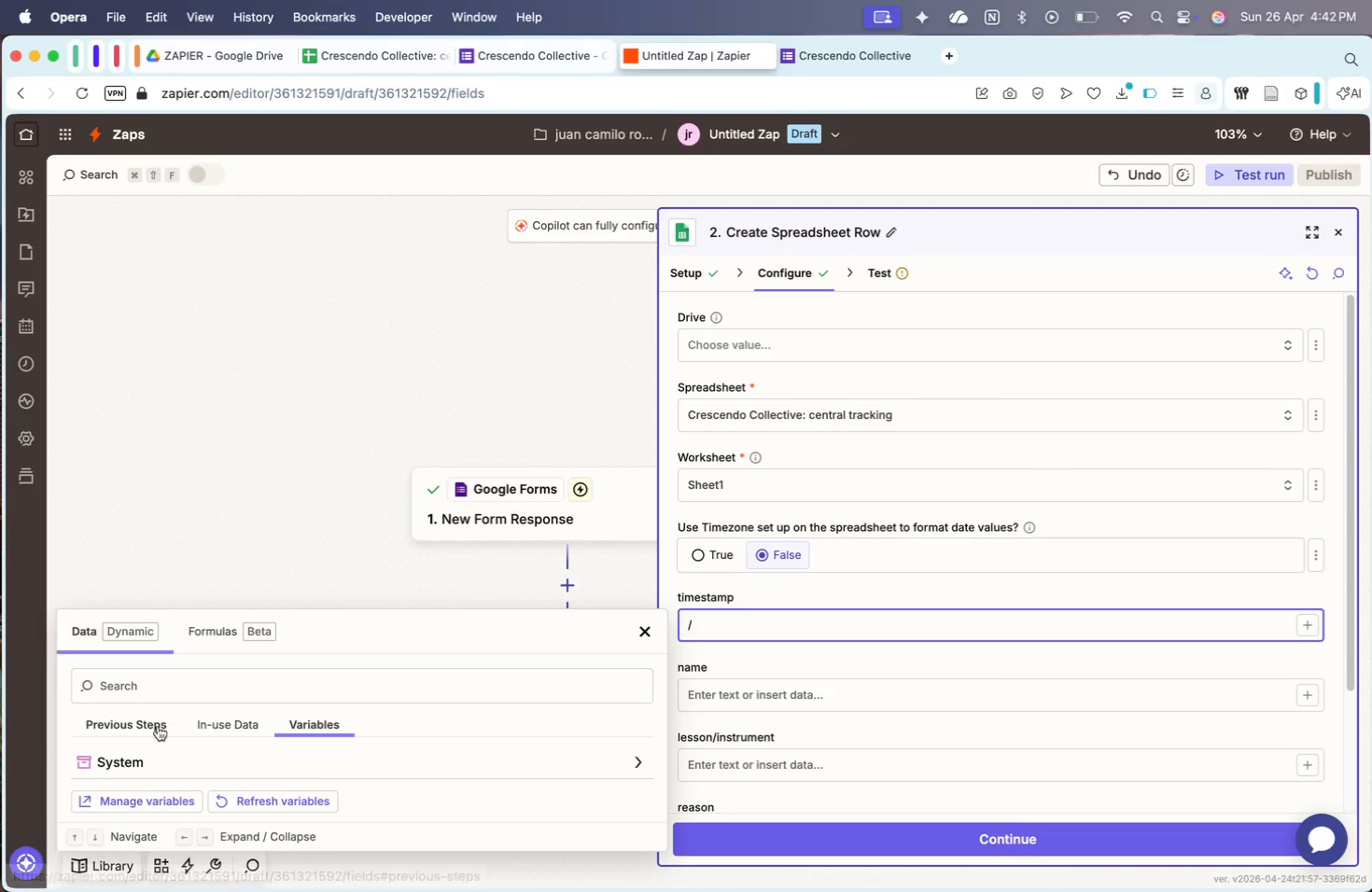 
left_click([140, 785])
 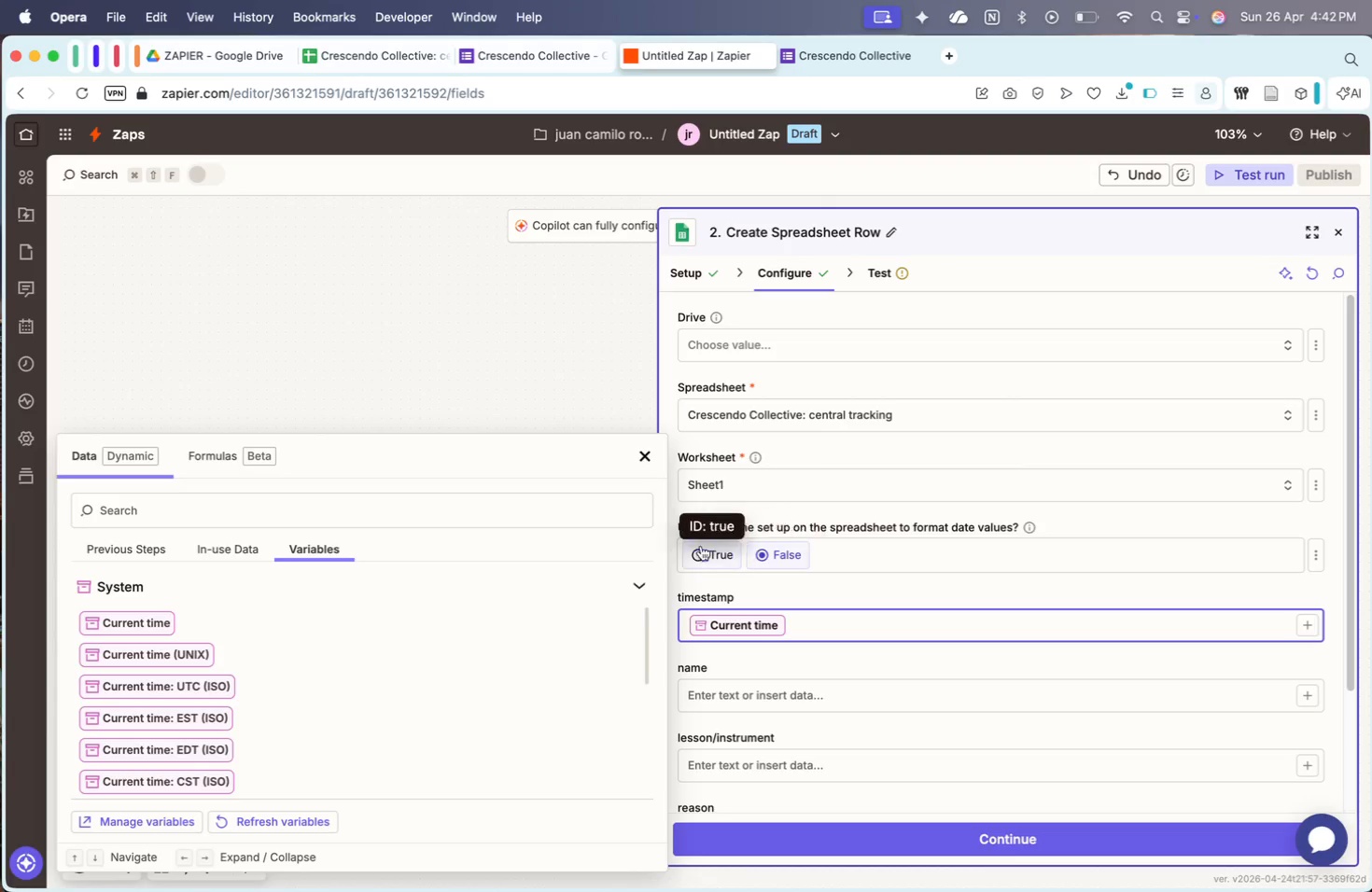 
left_click([642, 441])
 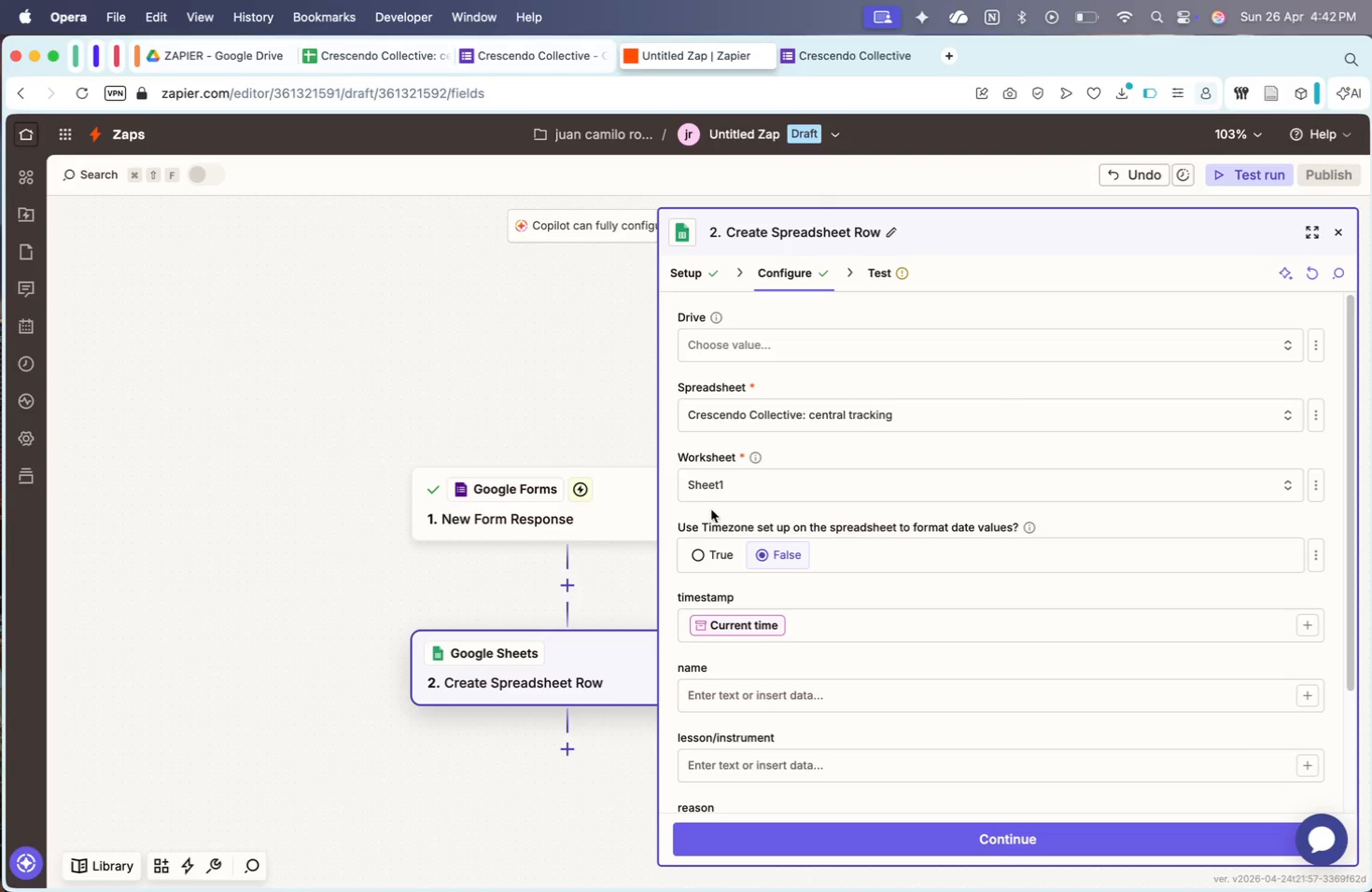 
left_click([704, 541])
 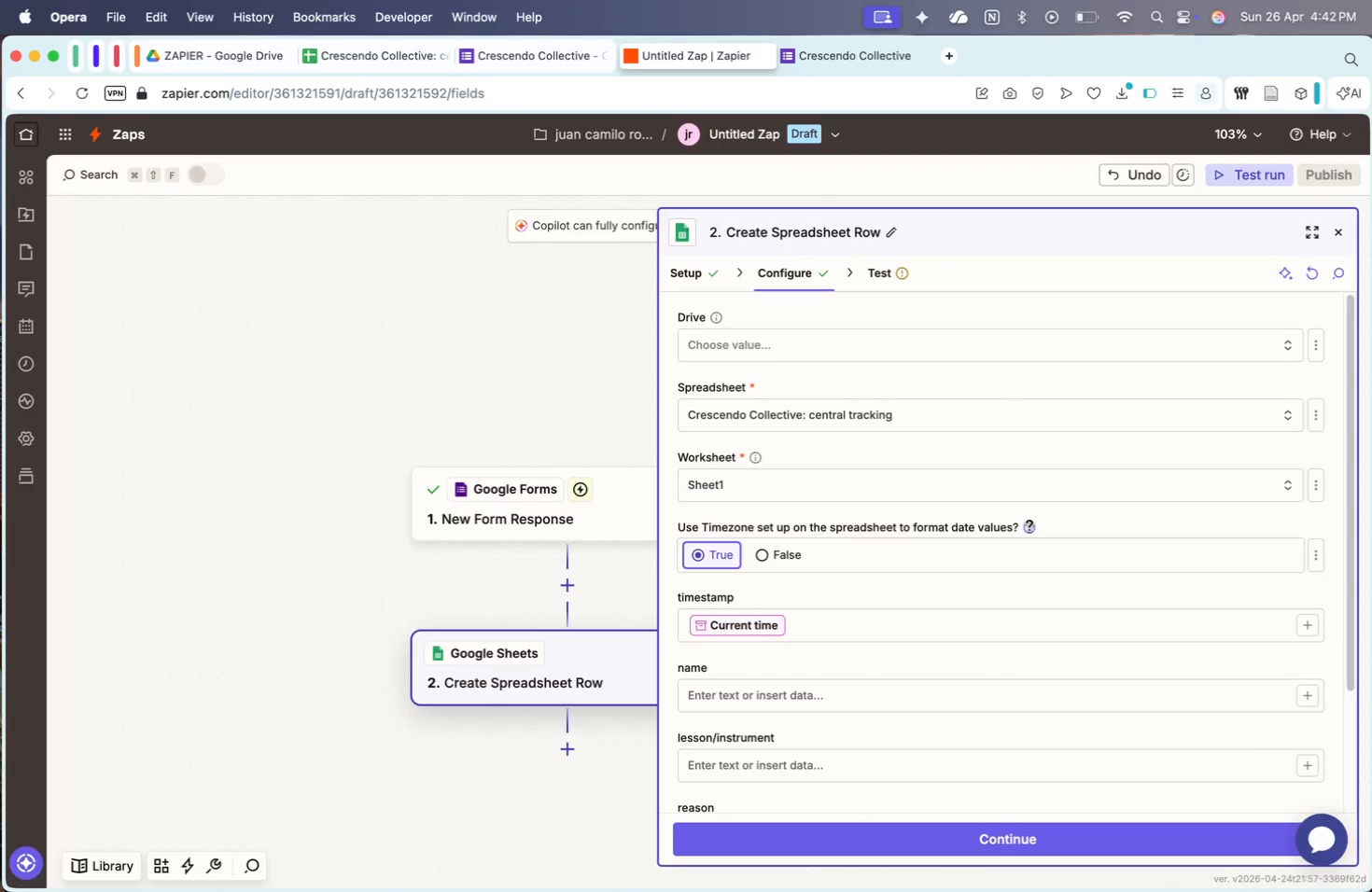 
left_click([1029, 524])
 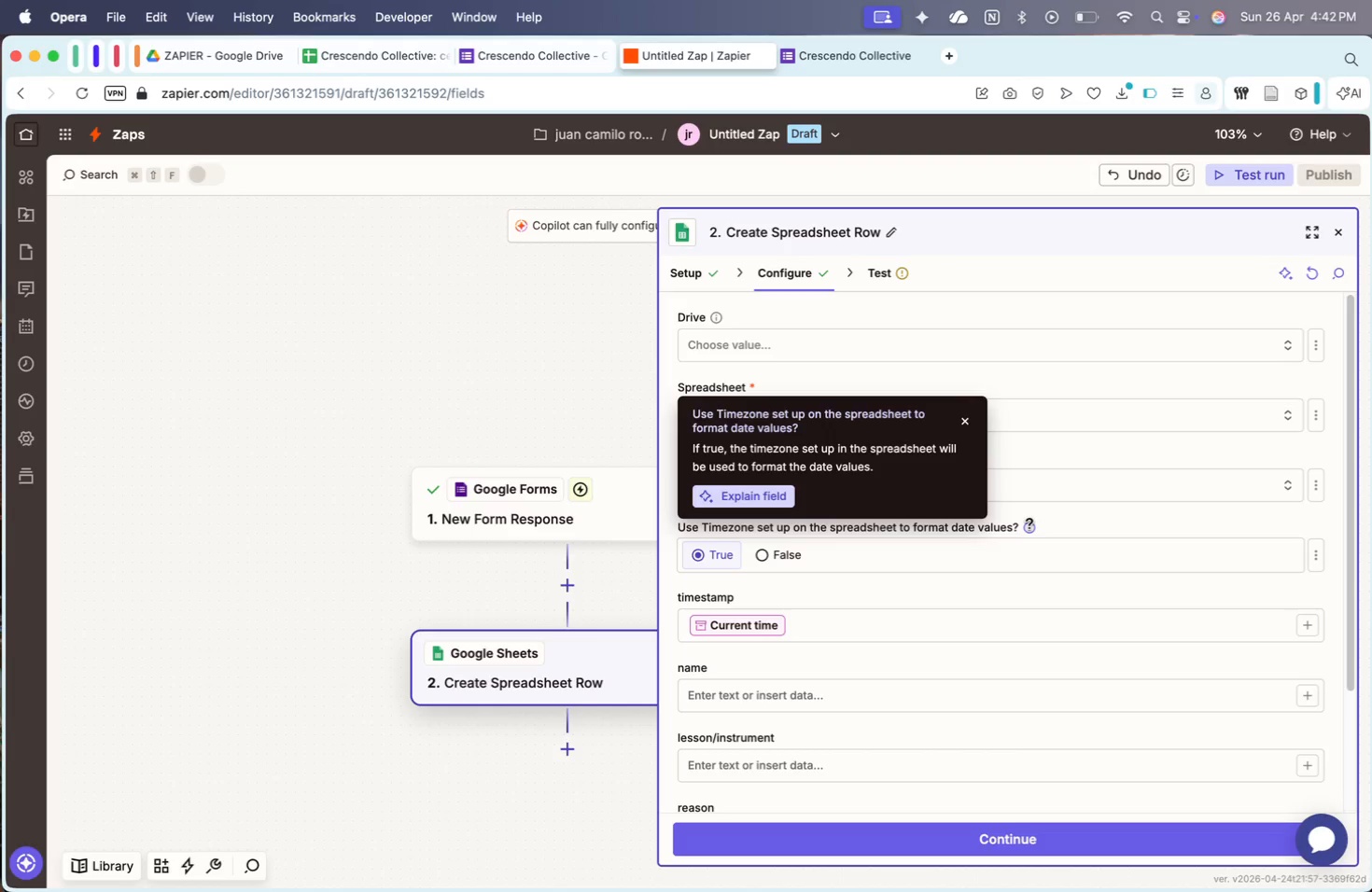 
left_click([971, 414])
 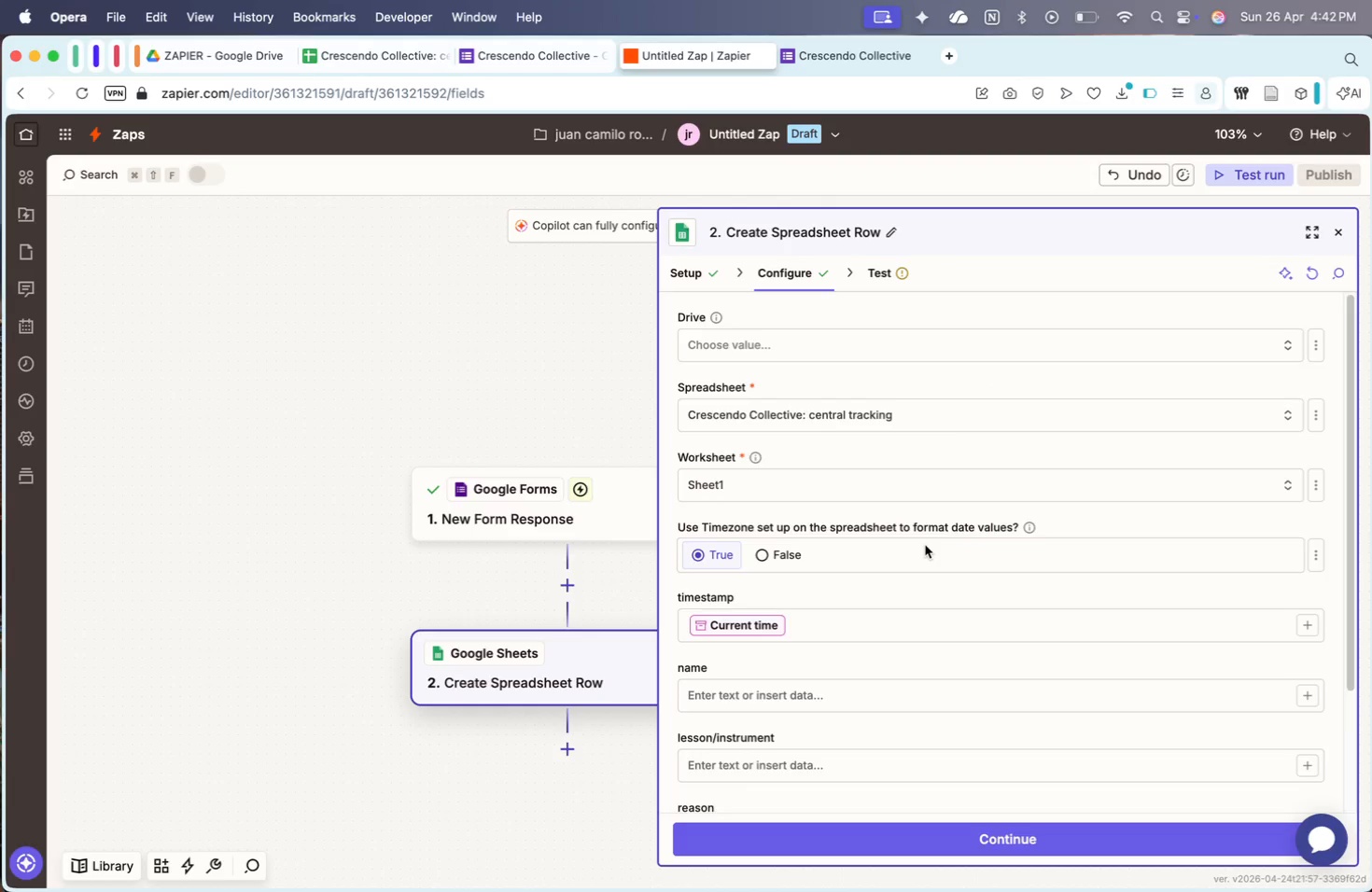 
left_click([848, 547])
 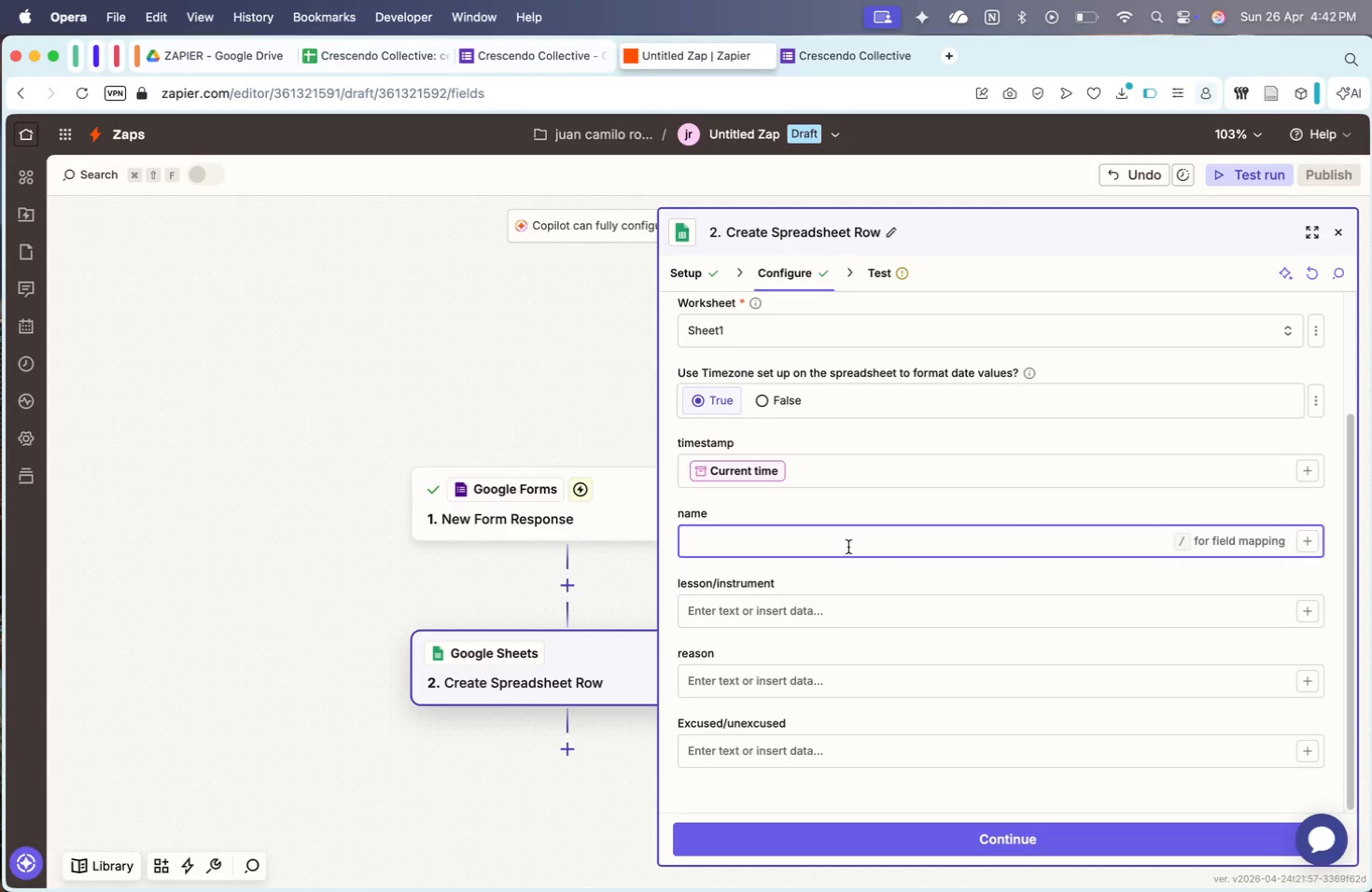 
scroll: coordinate [925, 545], scroll_direction: down, amount: 19.0
 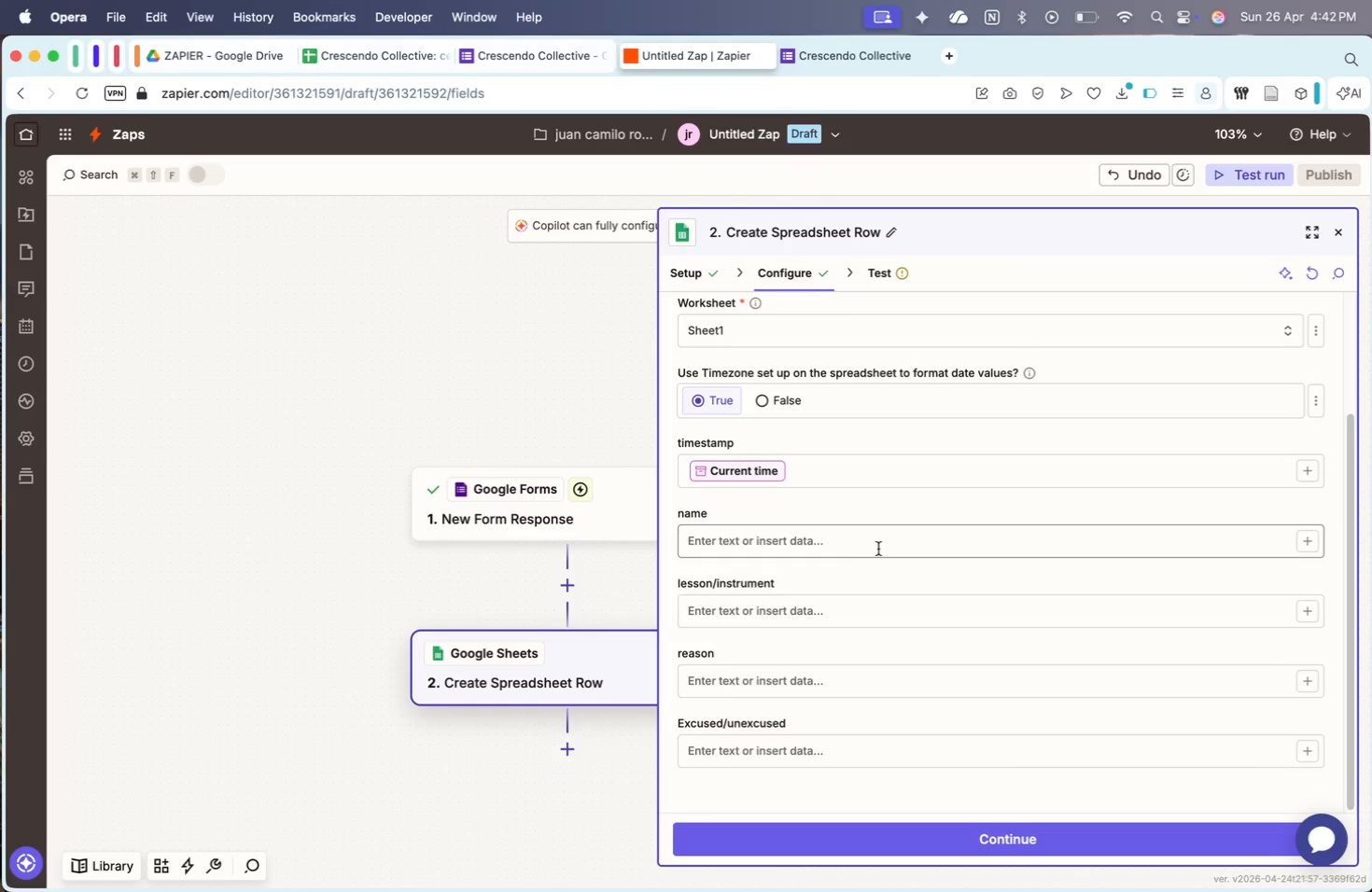 
wait(23.49)
 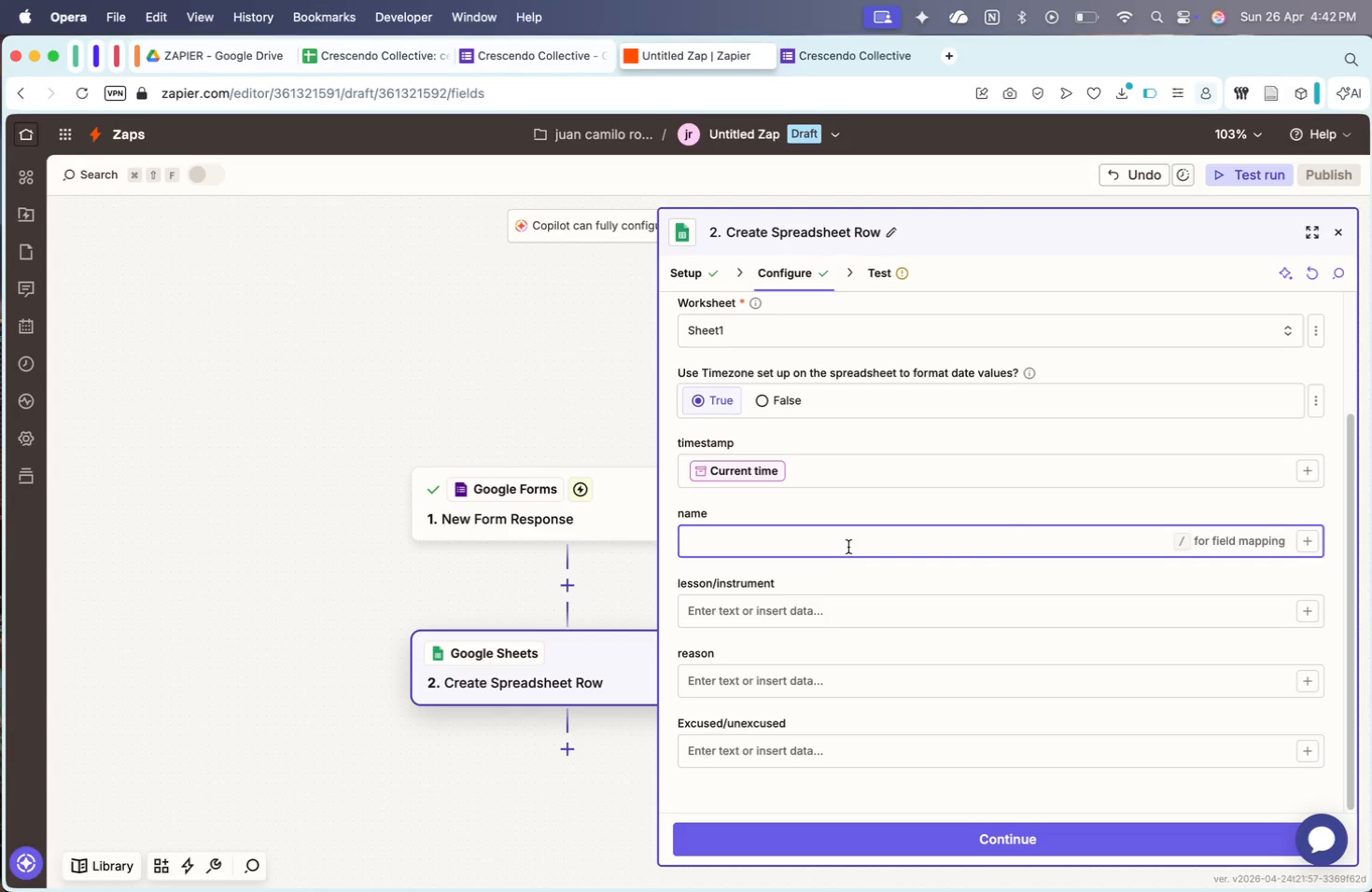 
key(Slash)
 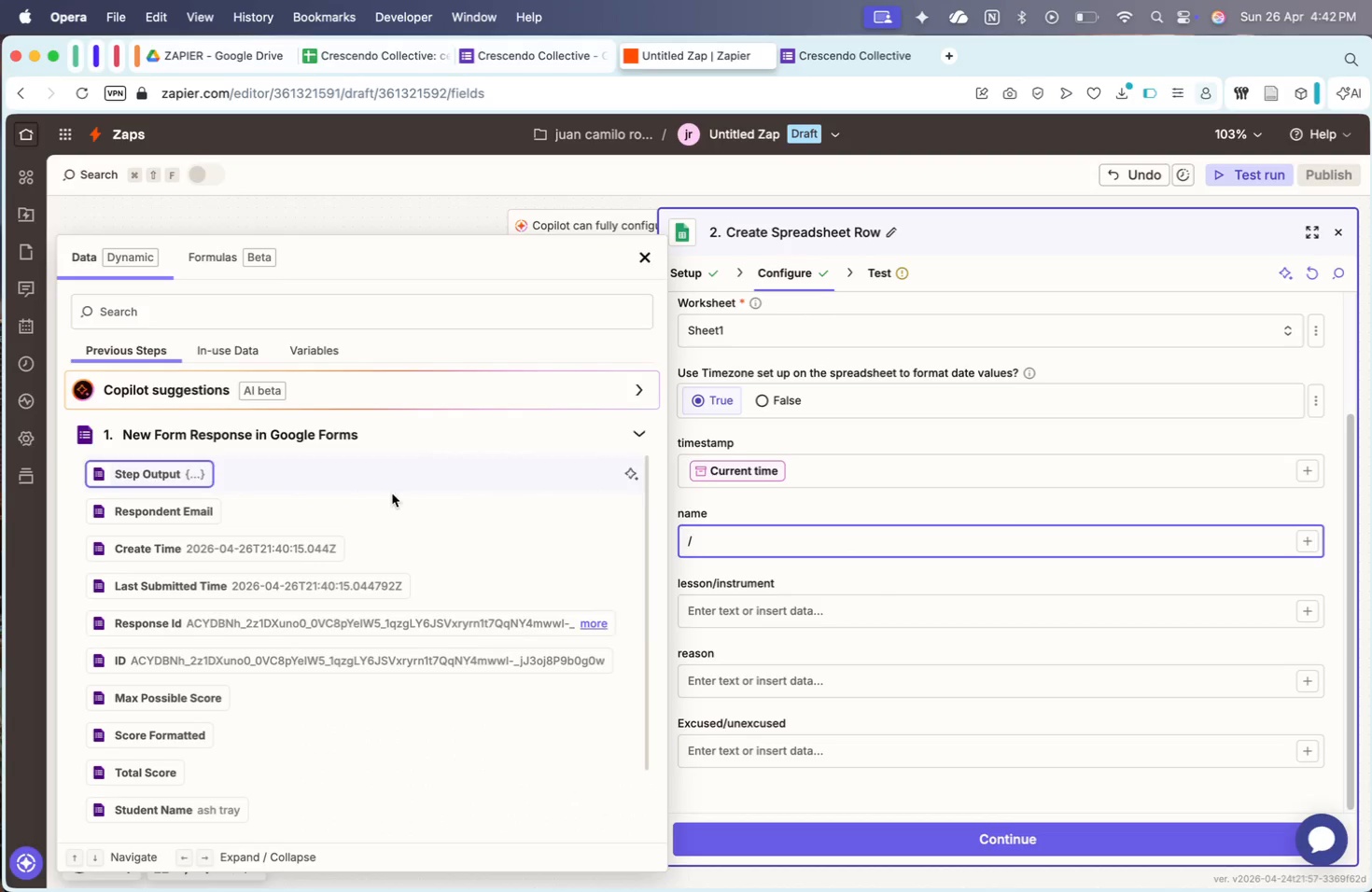 
scroll: coordinate [329, 620], scroll_direction: down, amount: 45.0
 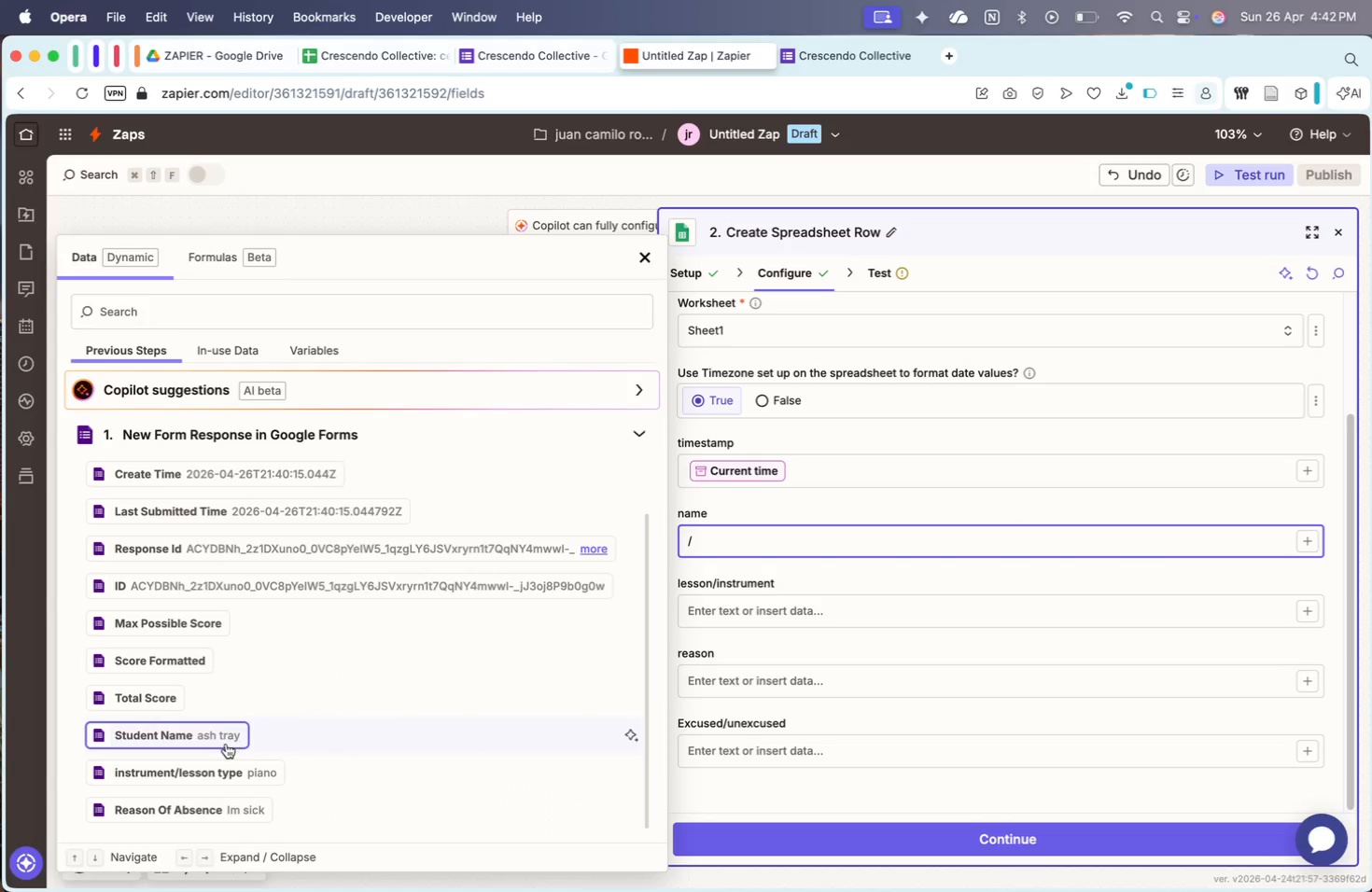 
left_click([226, 741])
 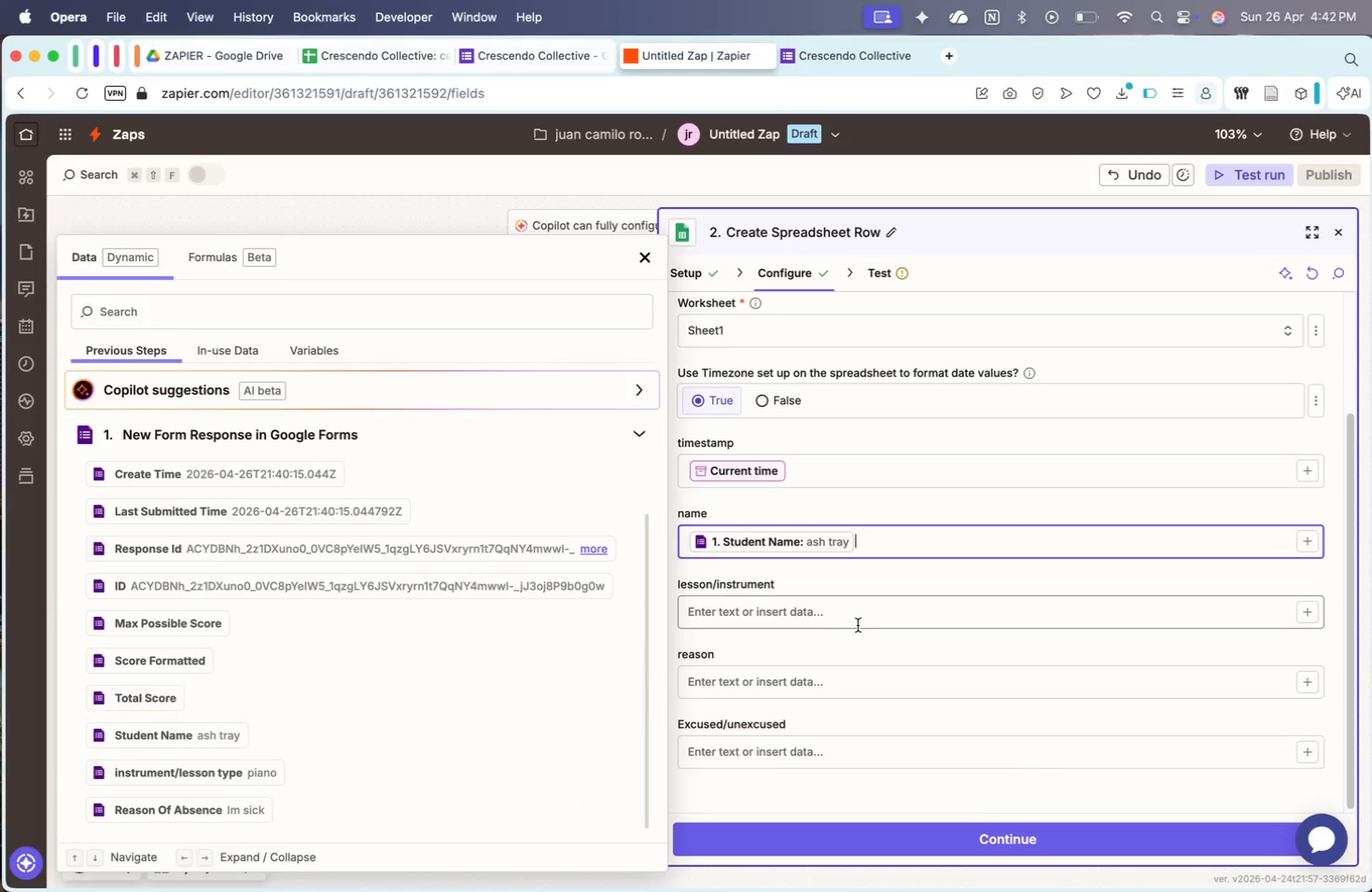 
left_click([861, 625])
 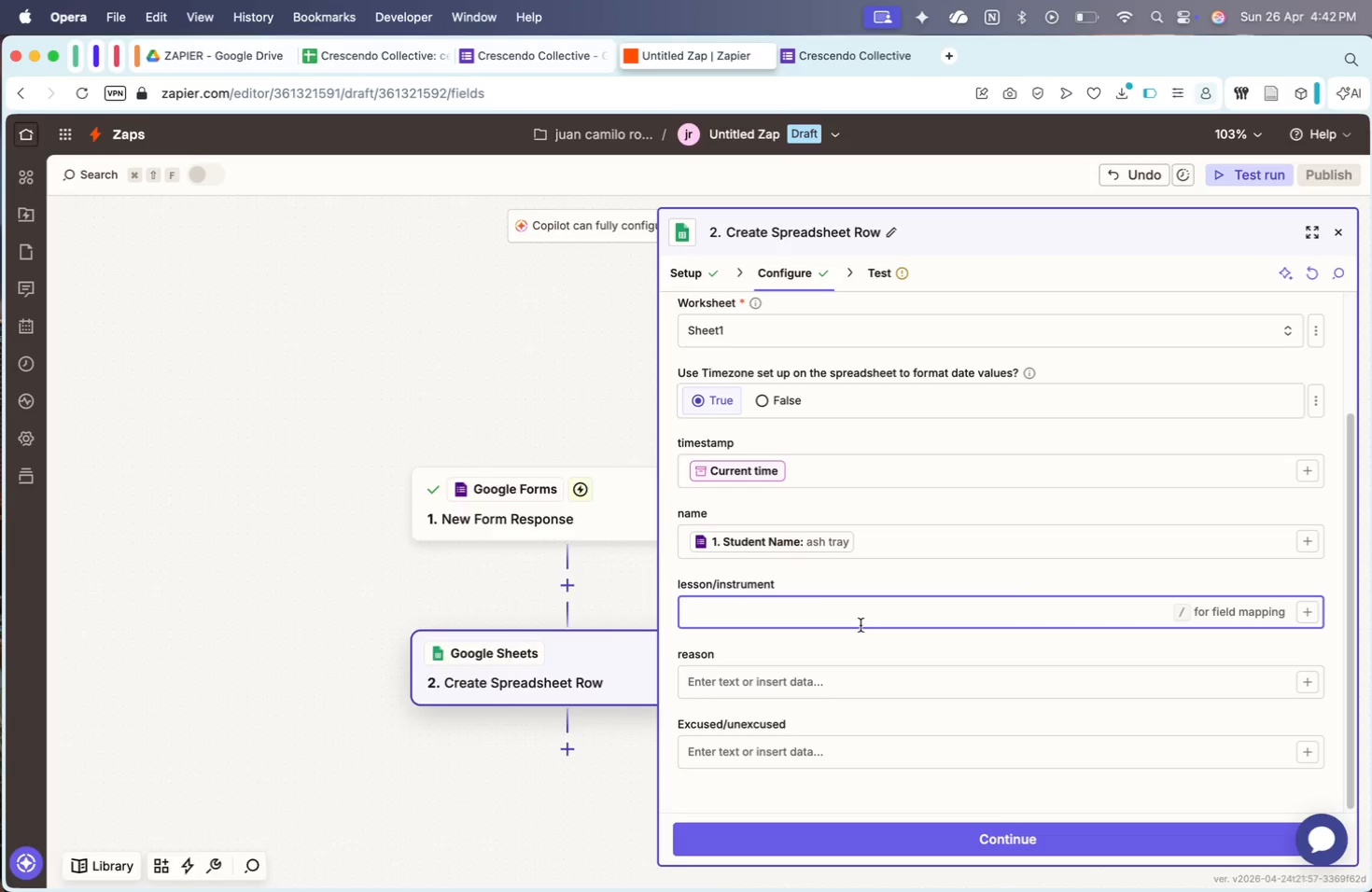 
key(Slash)
 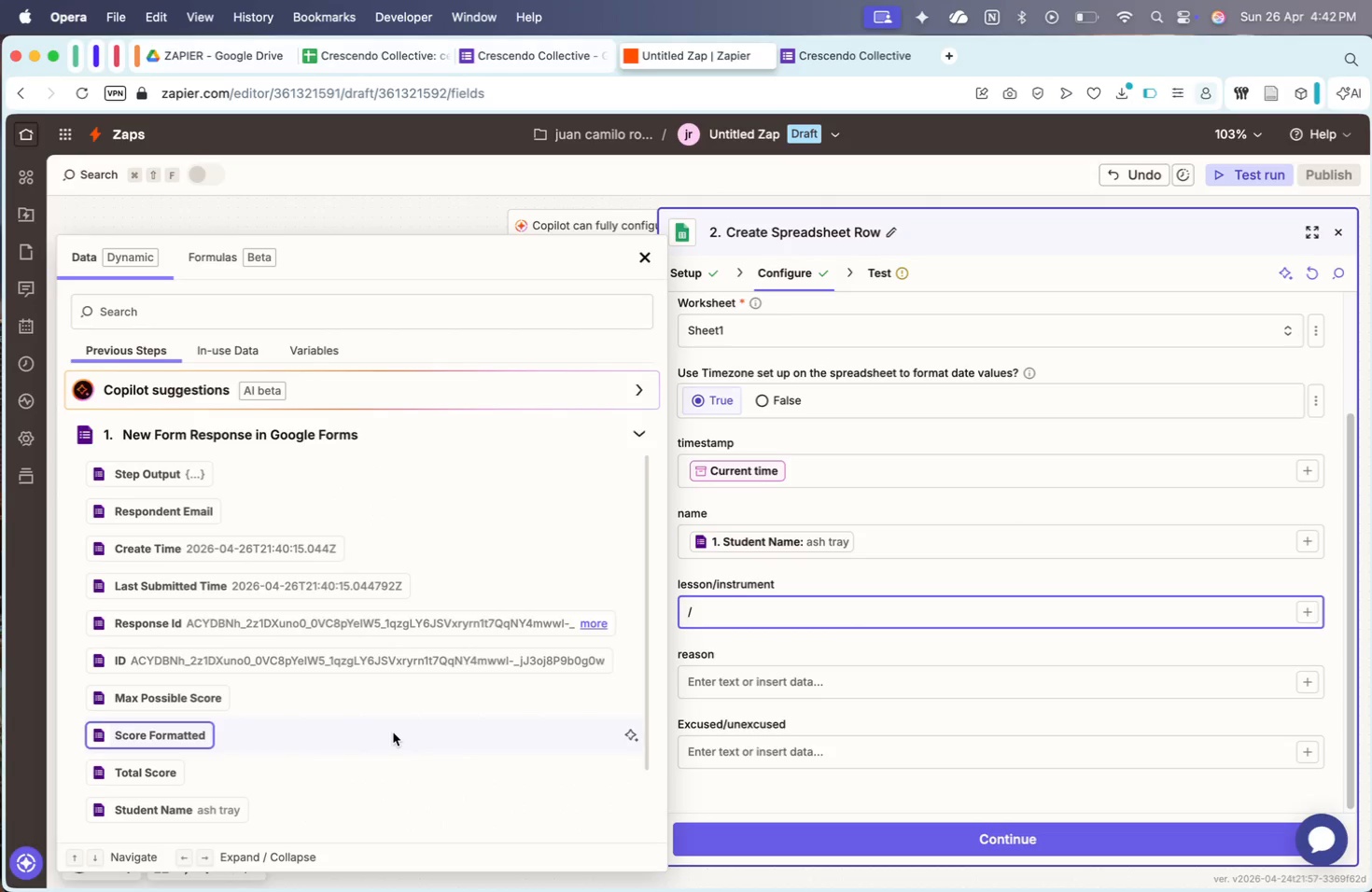 
scroll: coordinate [393, 732], scroll_direction: down, amount: 158.0
 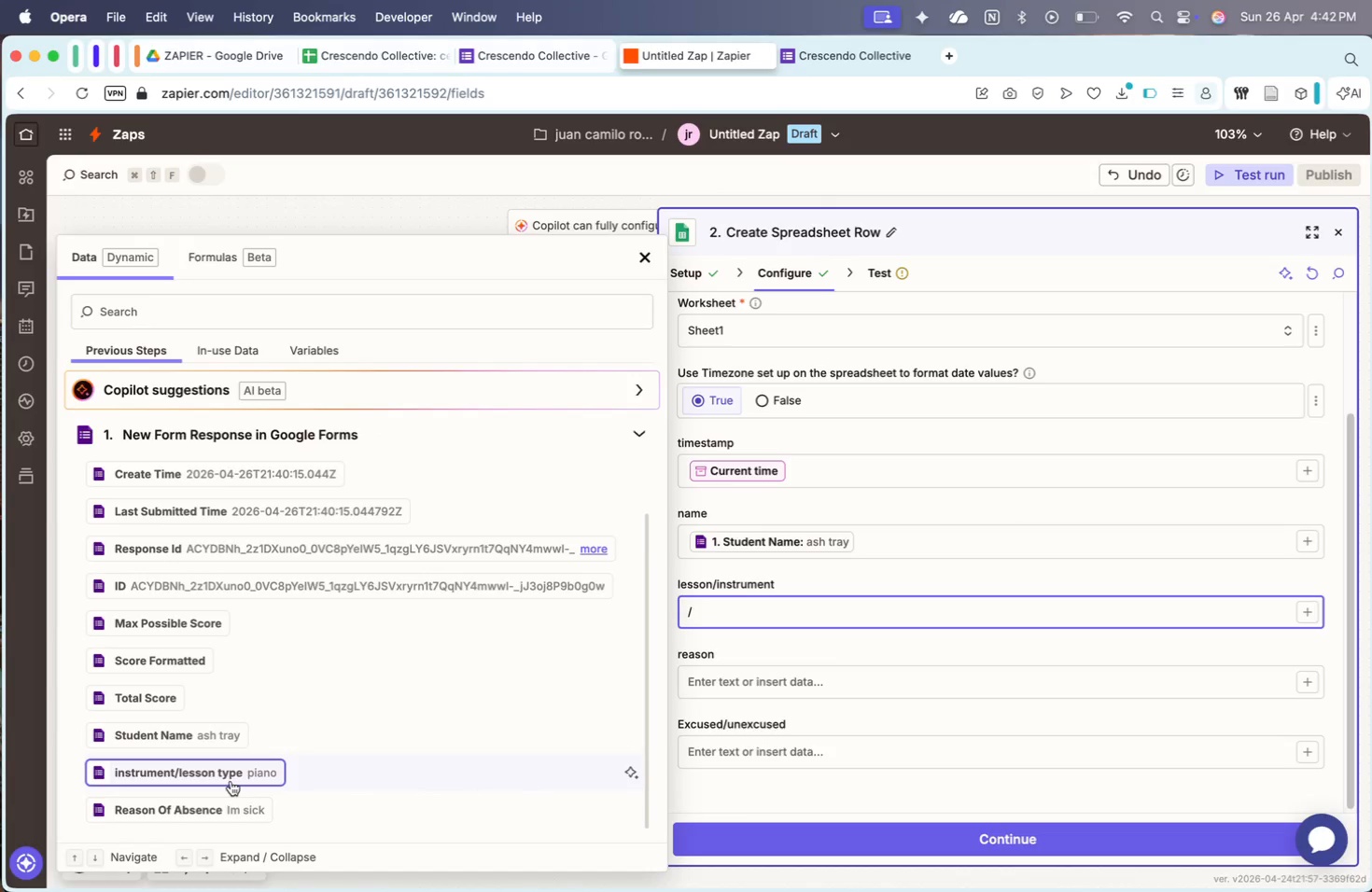 
left_click([231, 781])
 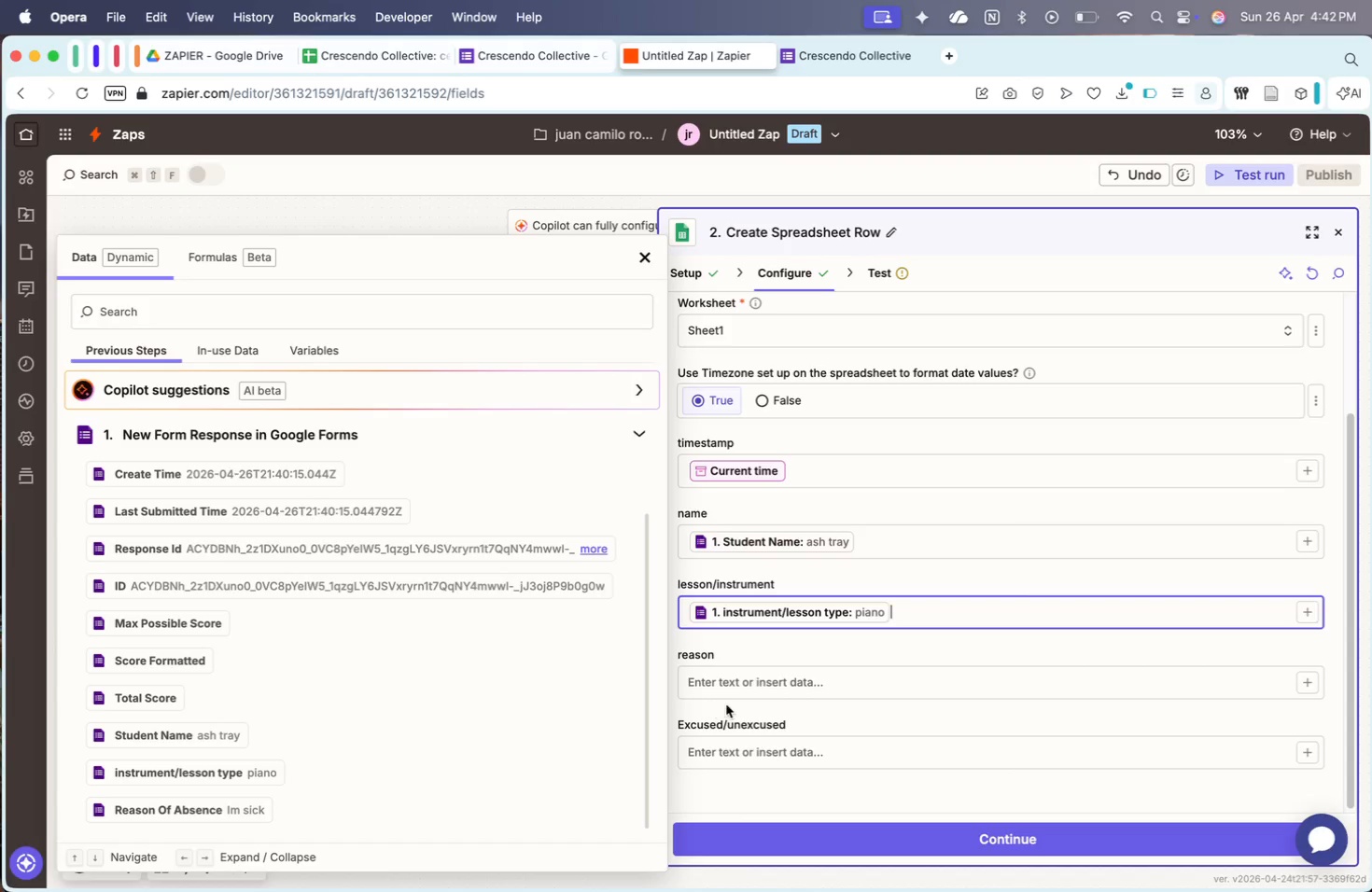 
left_click([746, 685])
 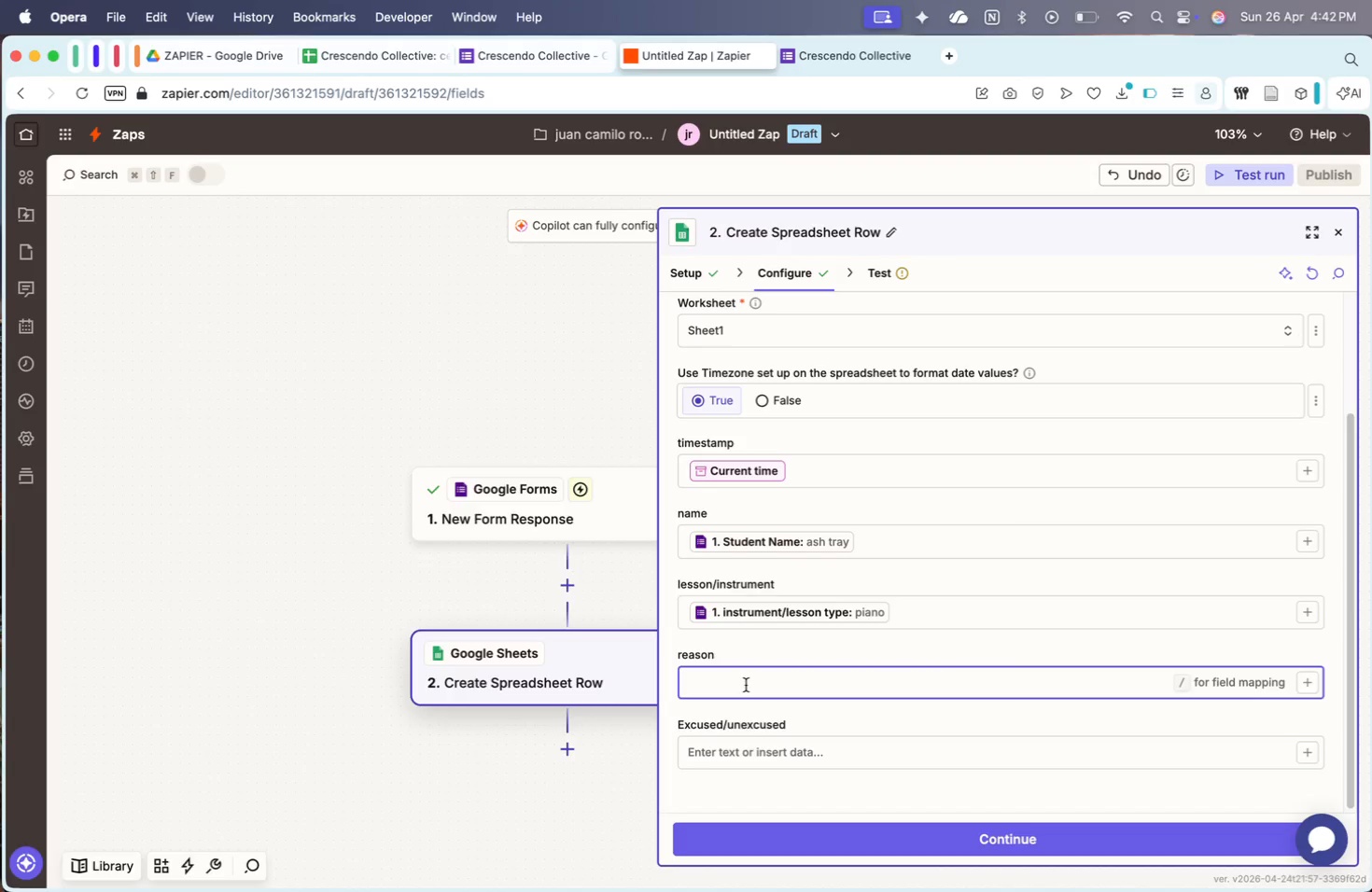 
key(Slash)
 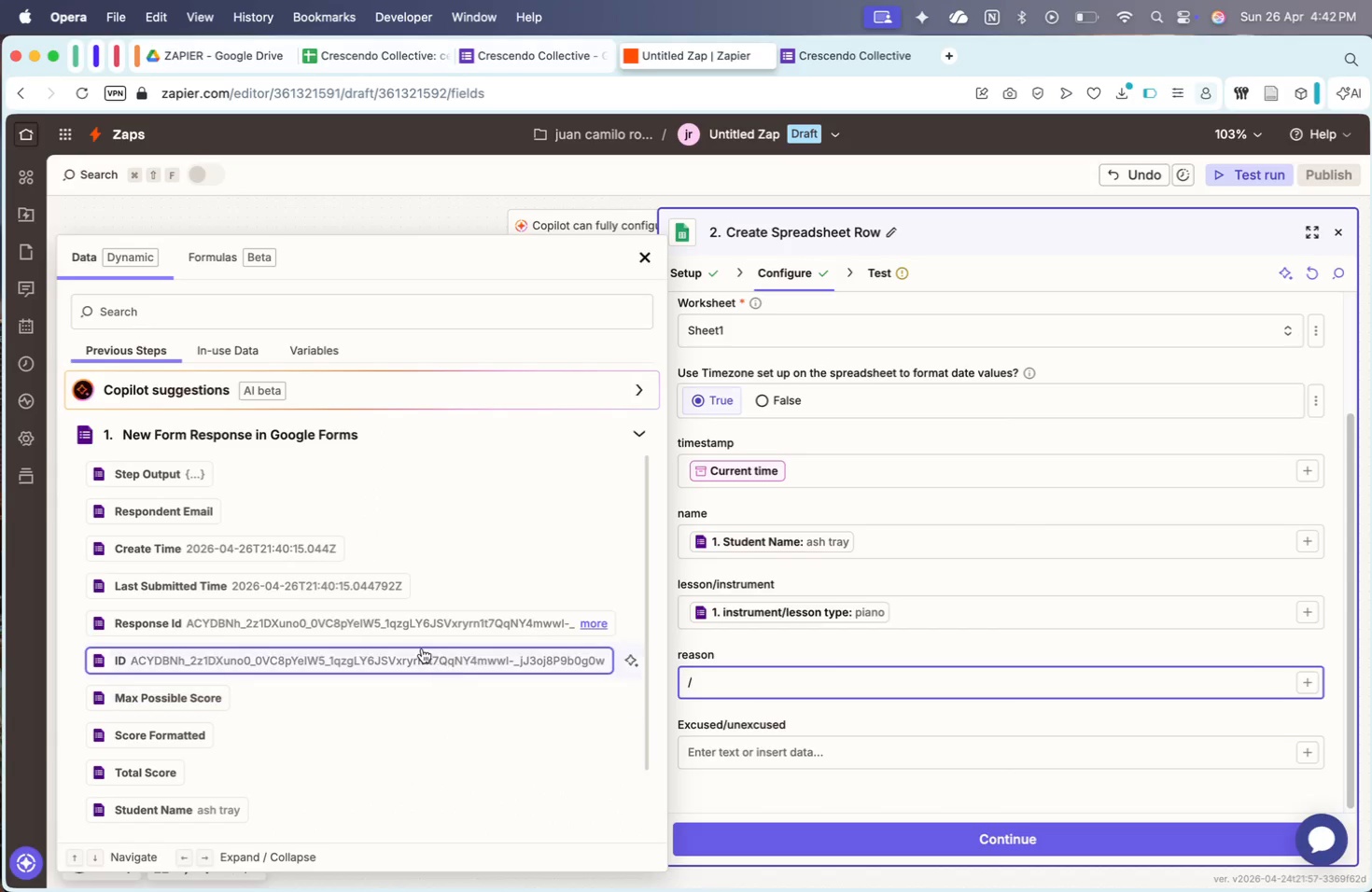 
scroll: coordinate [422, 648], scroll_direction: down, amount: 217.0
 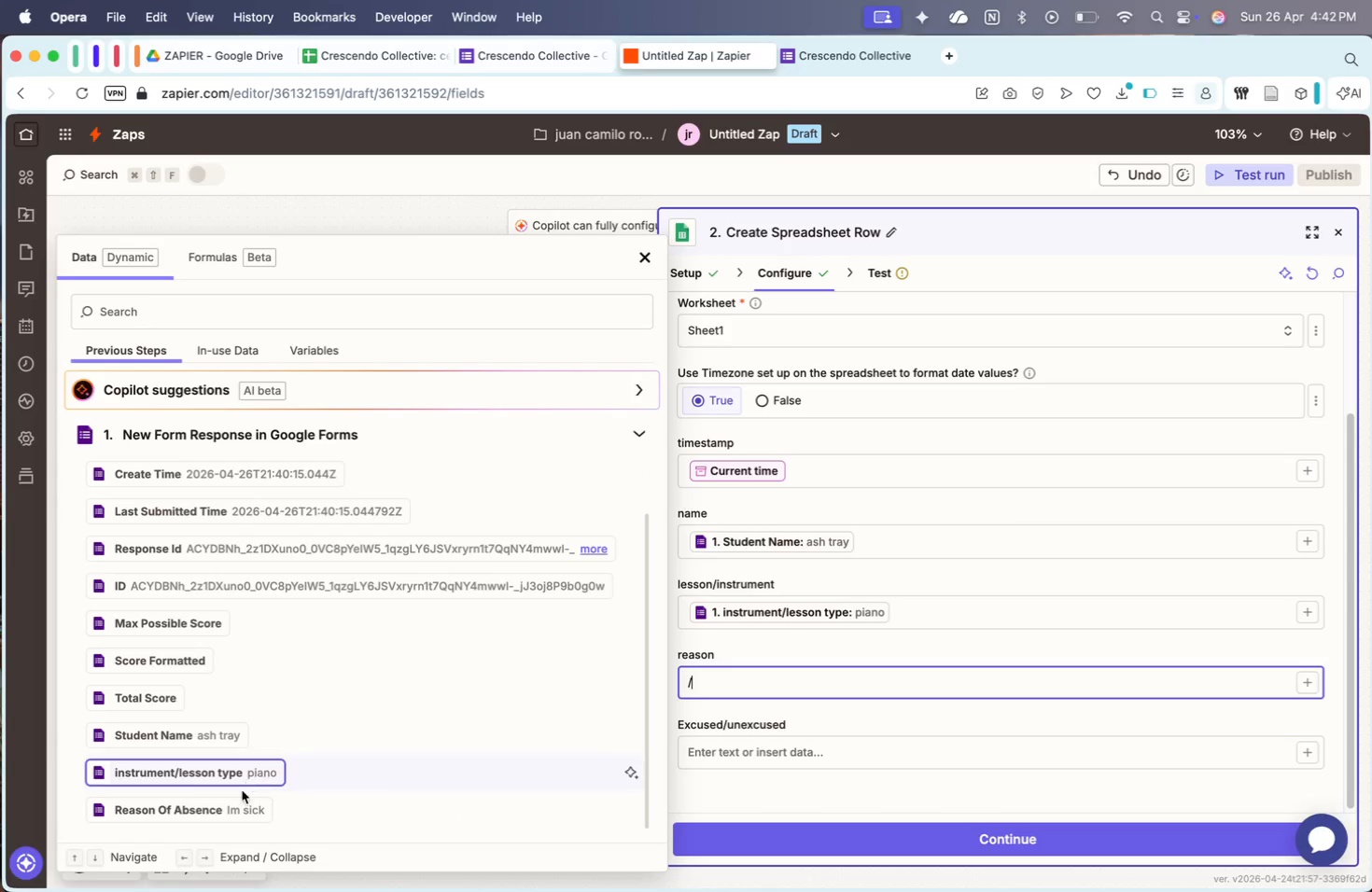 
left_click([231, 803])
 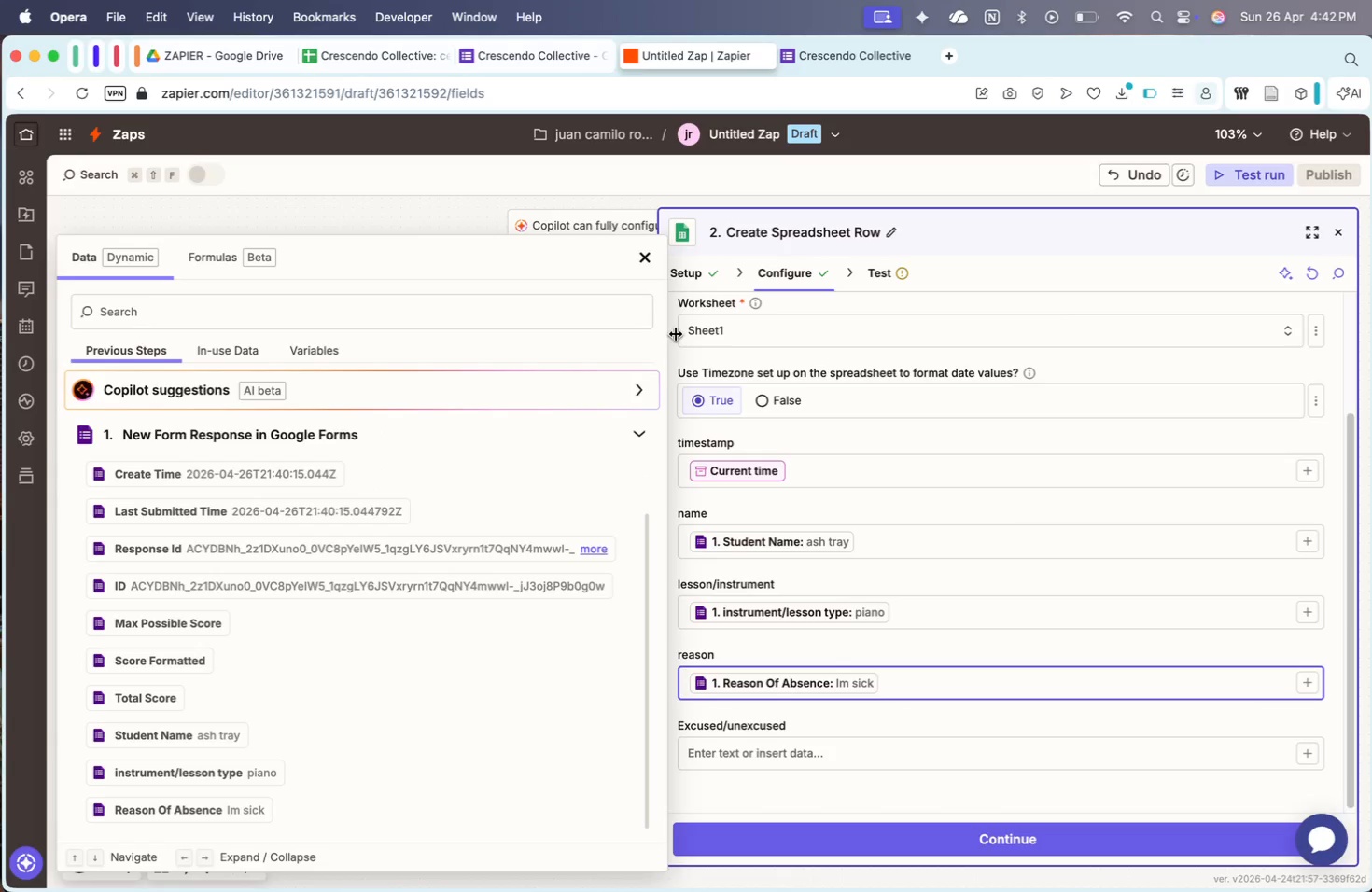 
left_click([639, 253])
 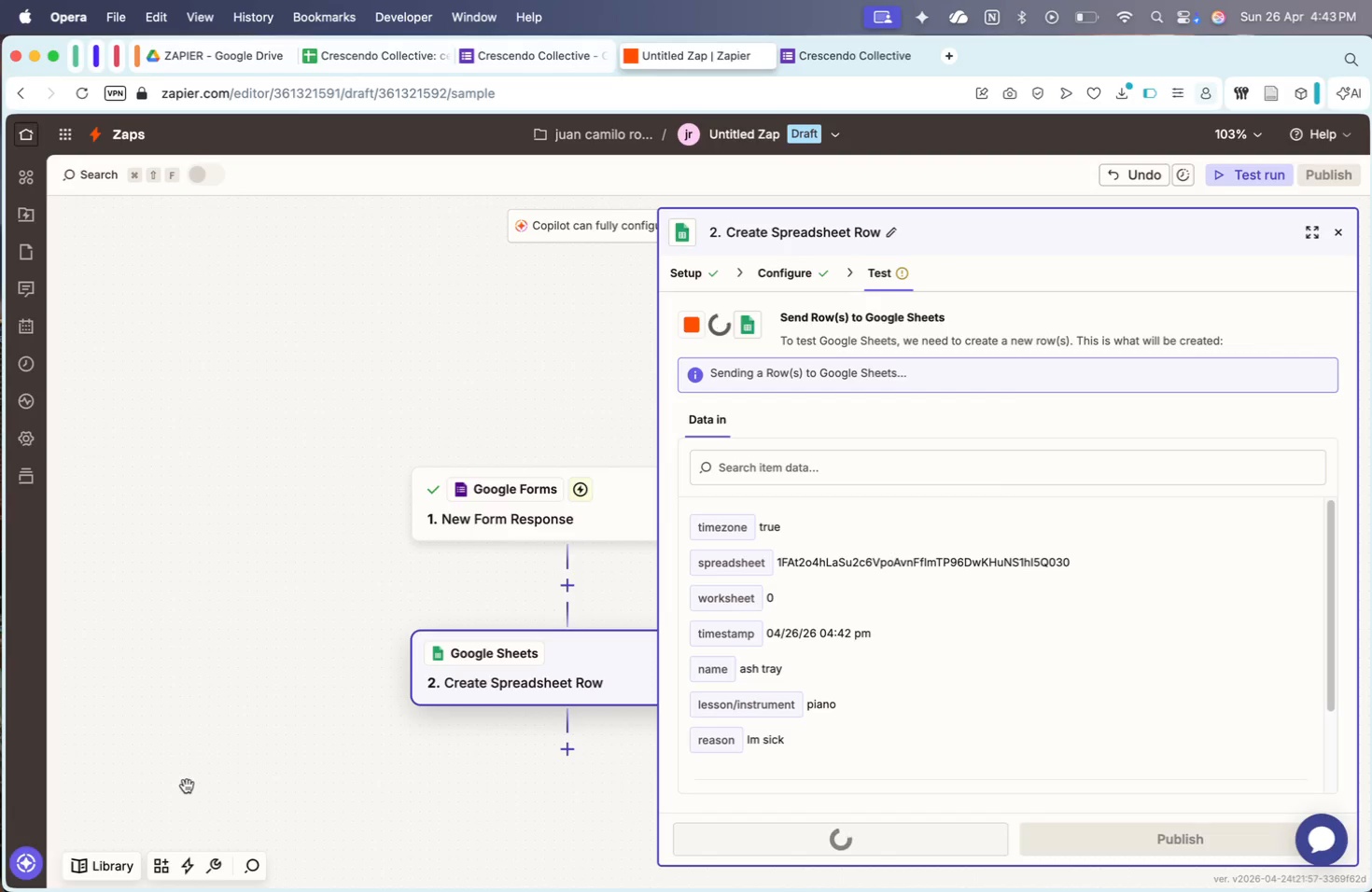 
wait(7.03)
 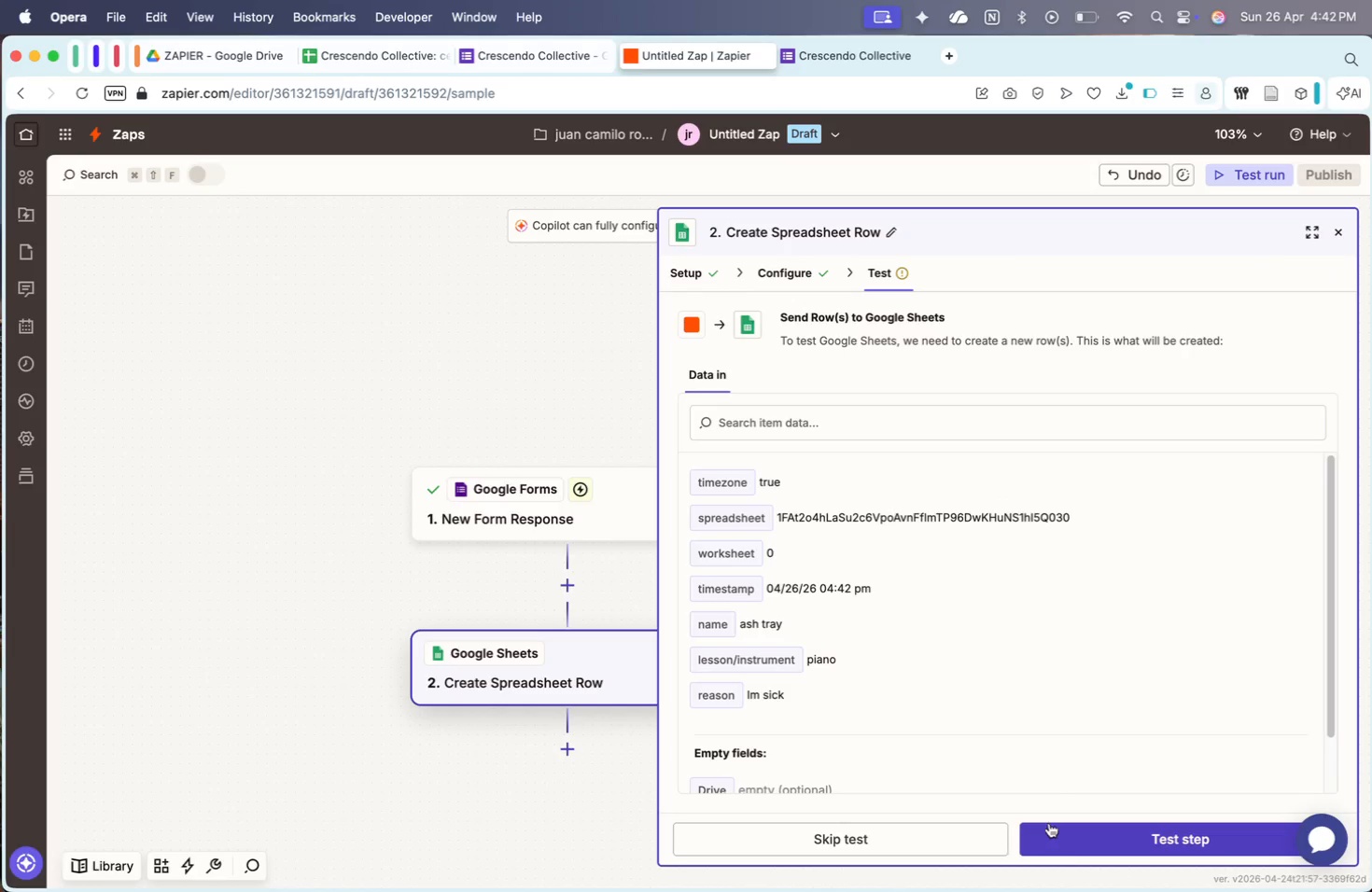 
scroll: coordinate [297, 773], scroll_direction: down, amount: 37.0
 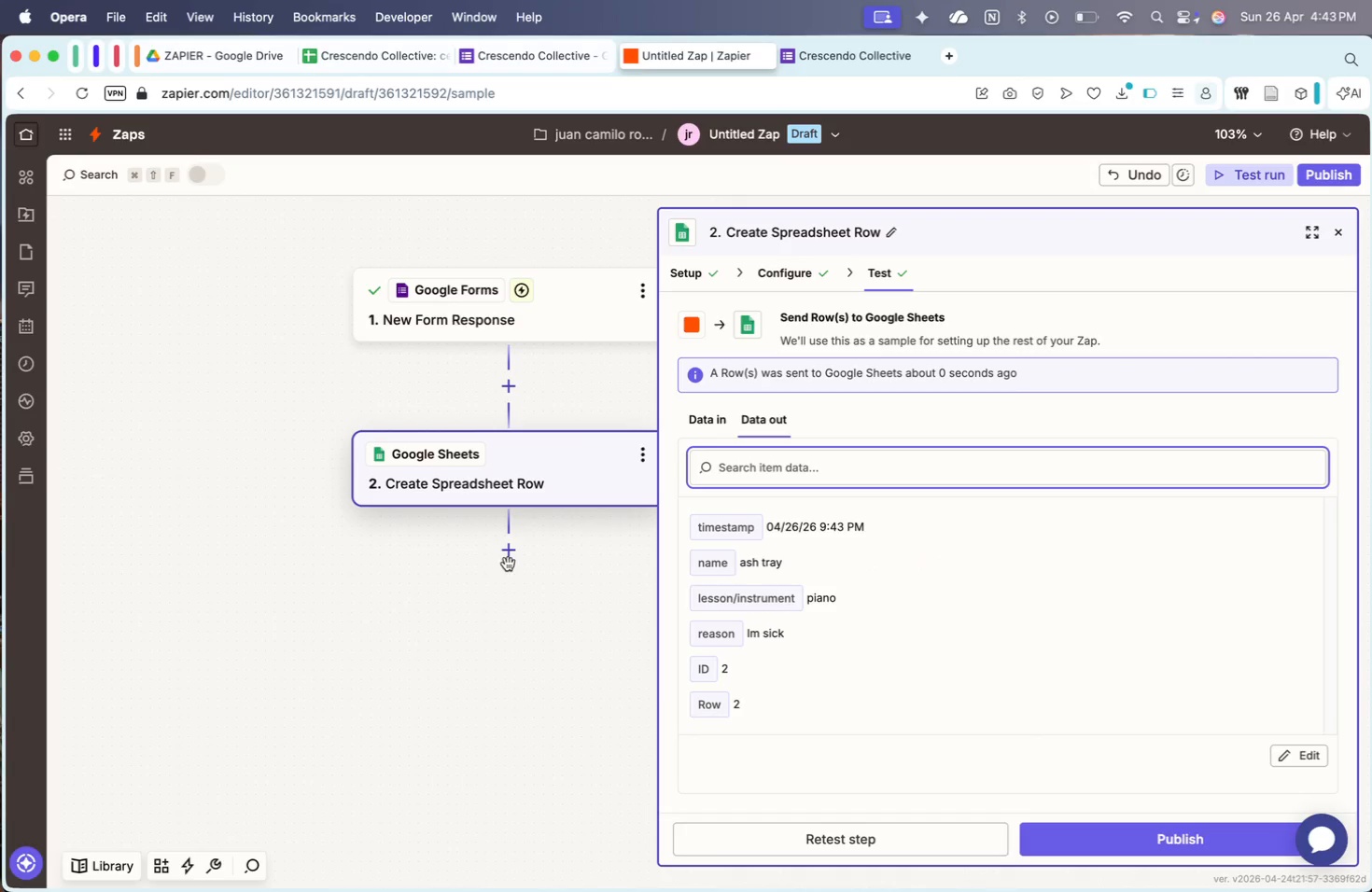 
left_click([508, 554])
 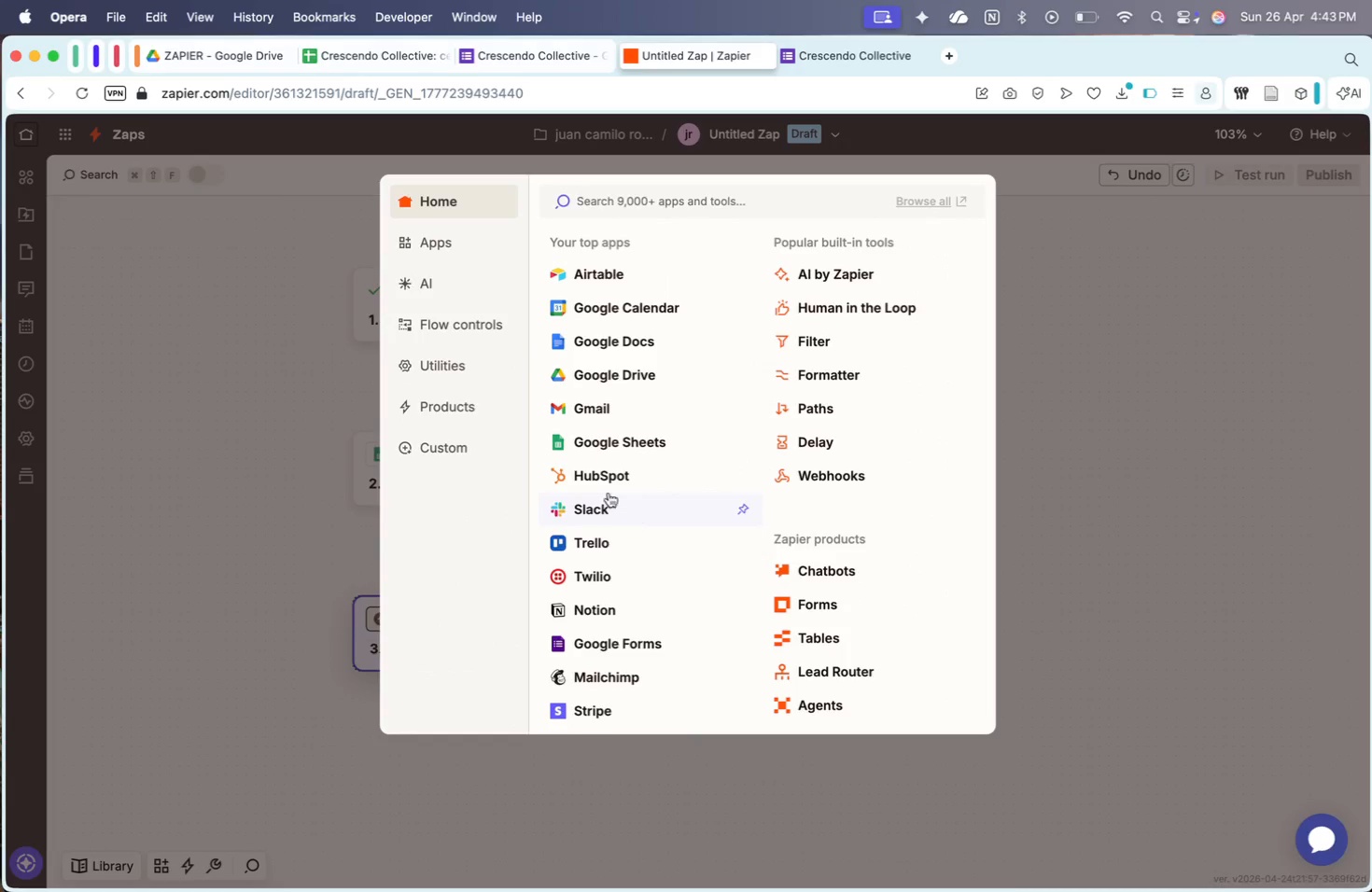 
left_click([596, 509])
 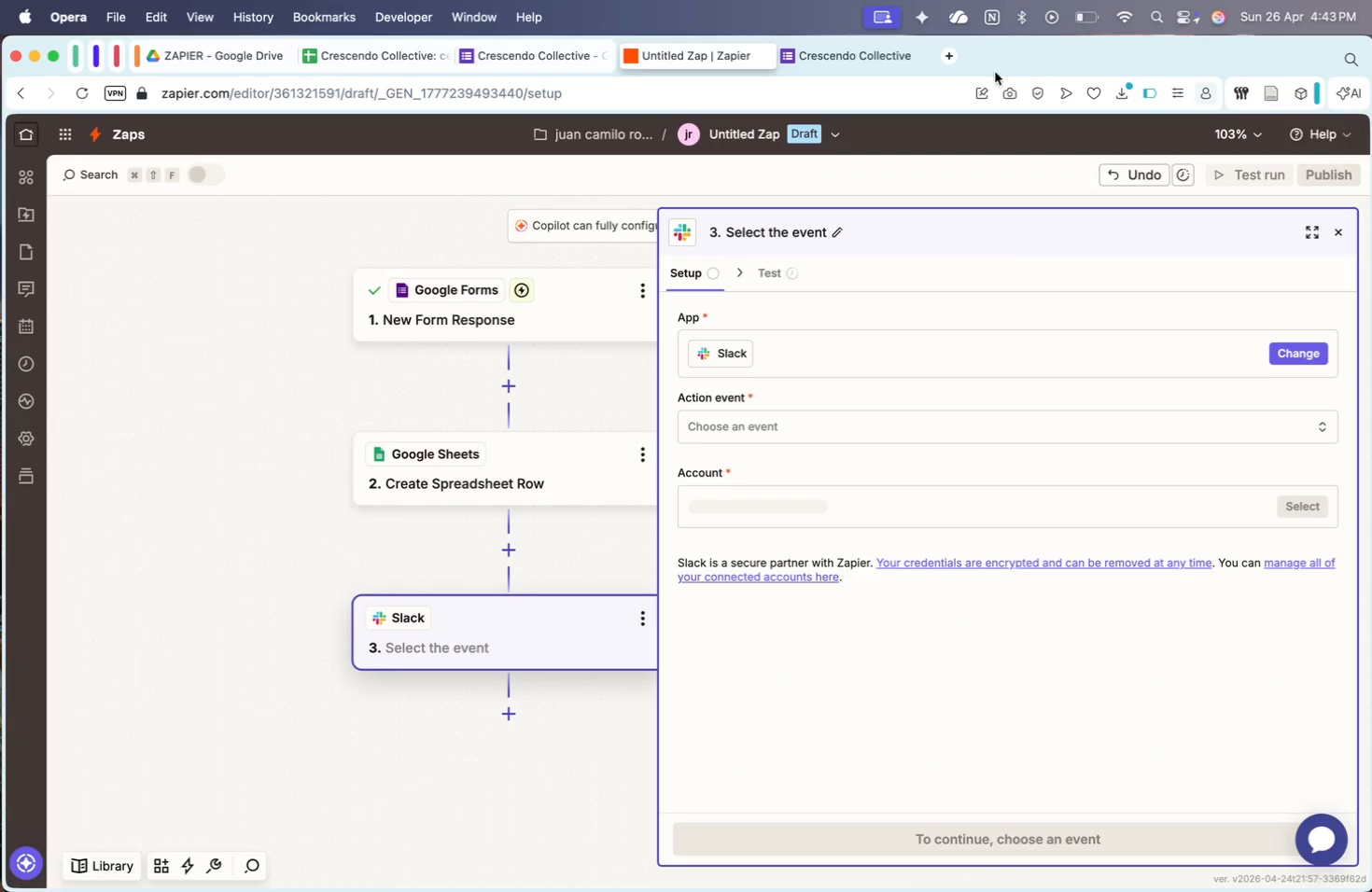 
left_click([942, 58])
 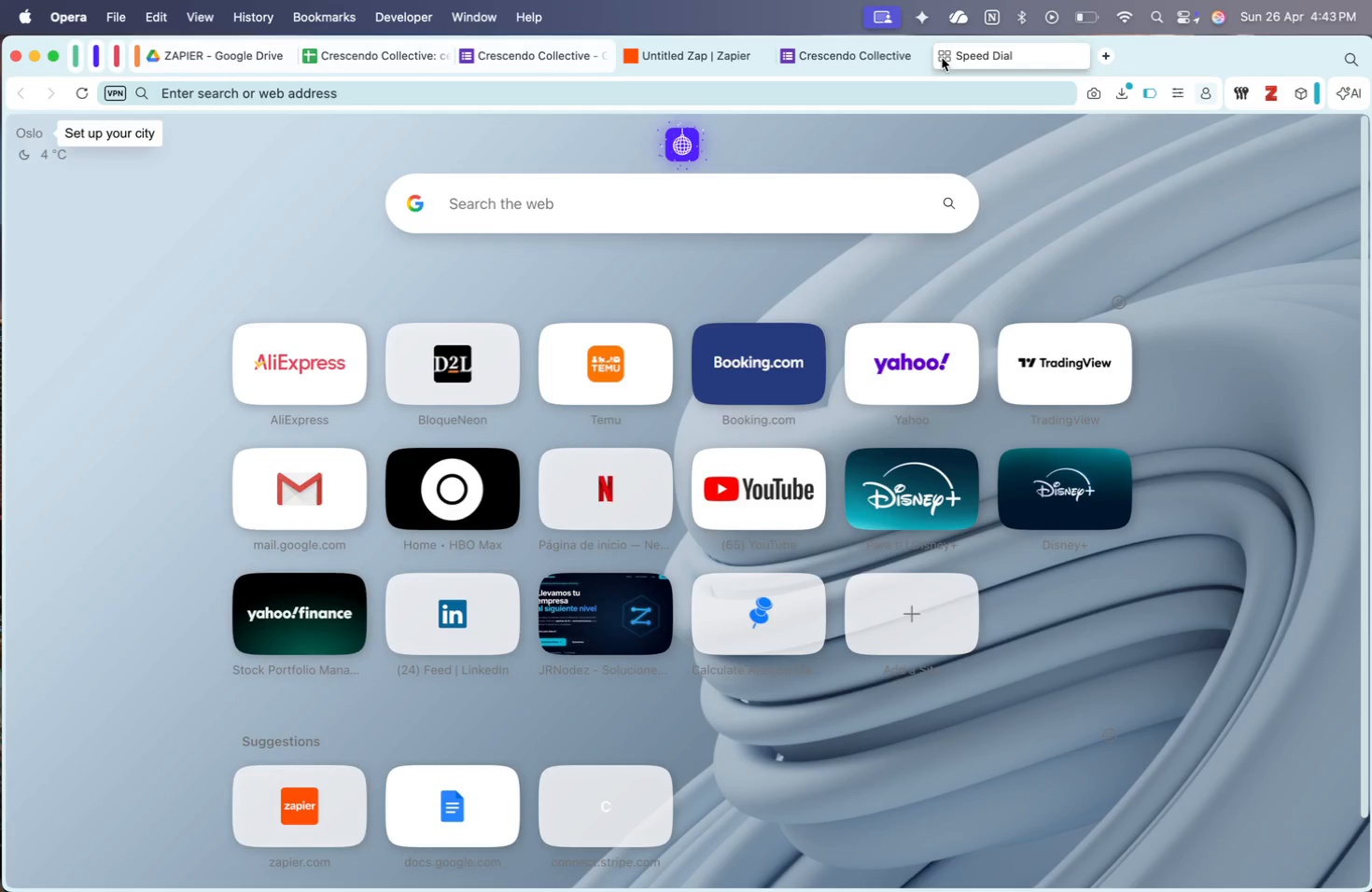 
type(slack)
 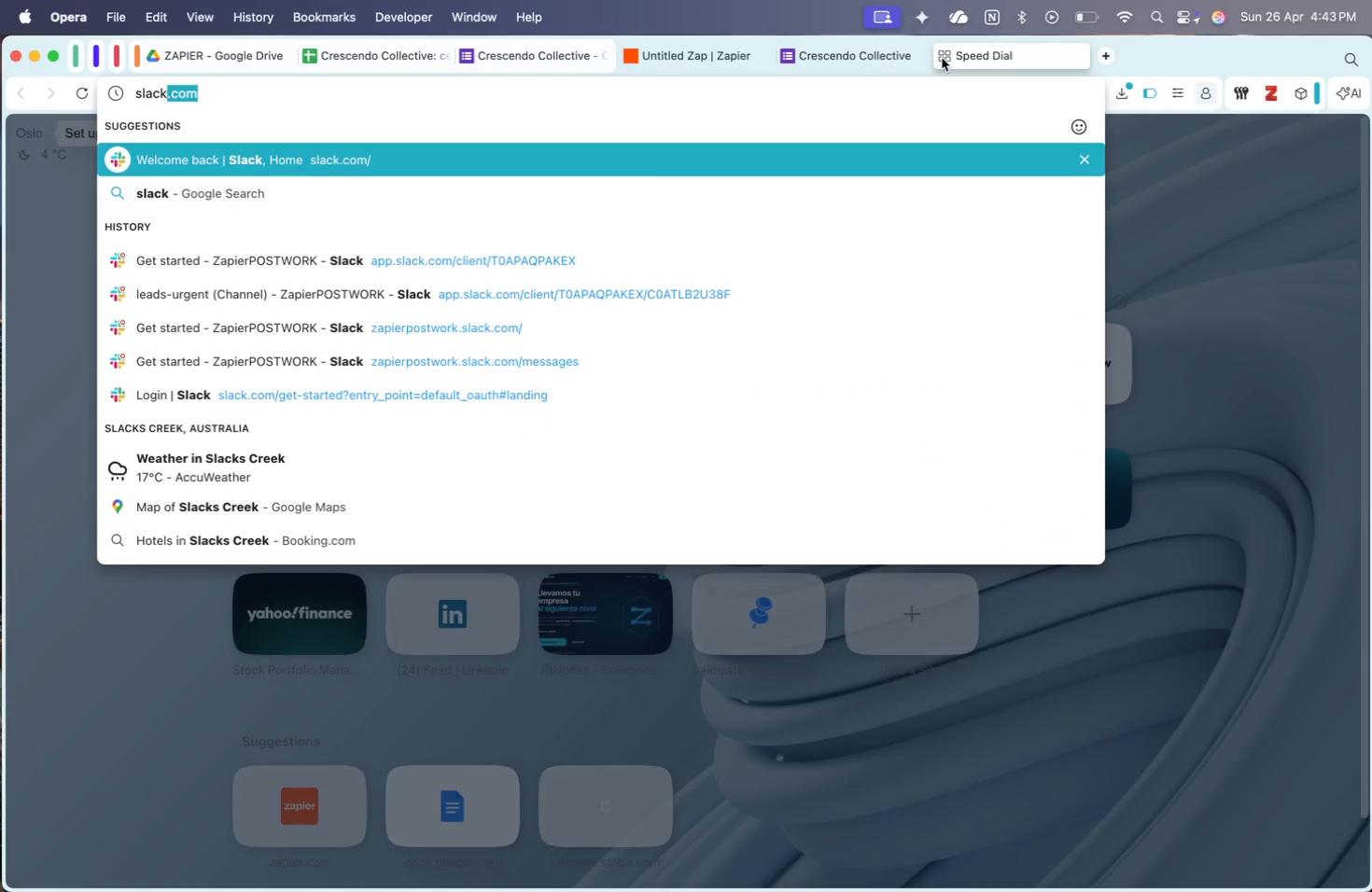 
key(Enter)
 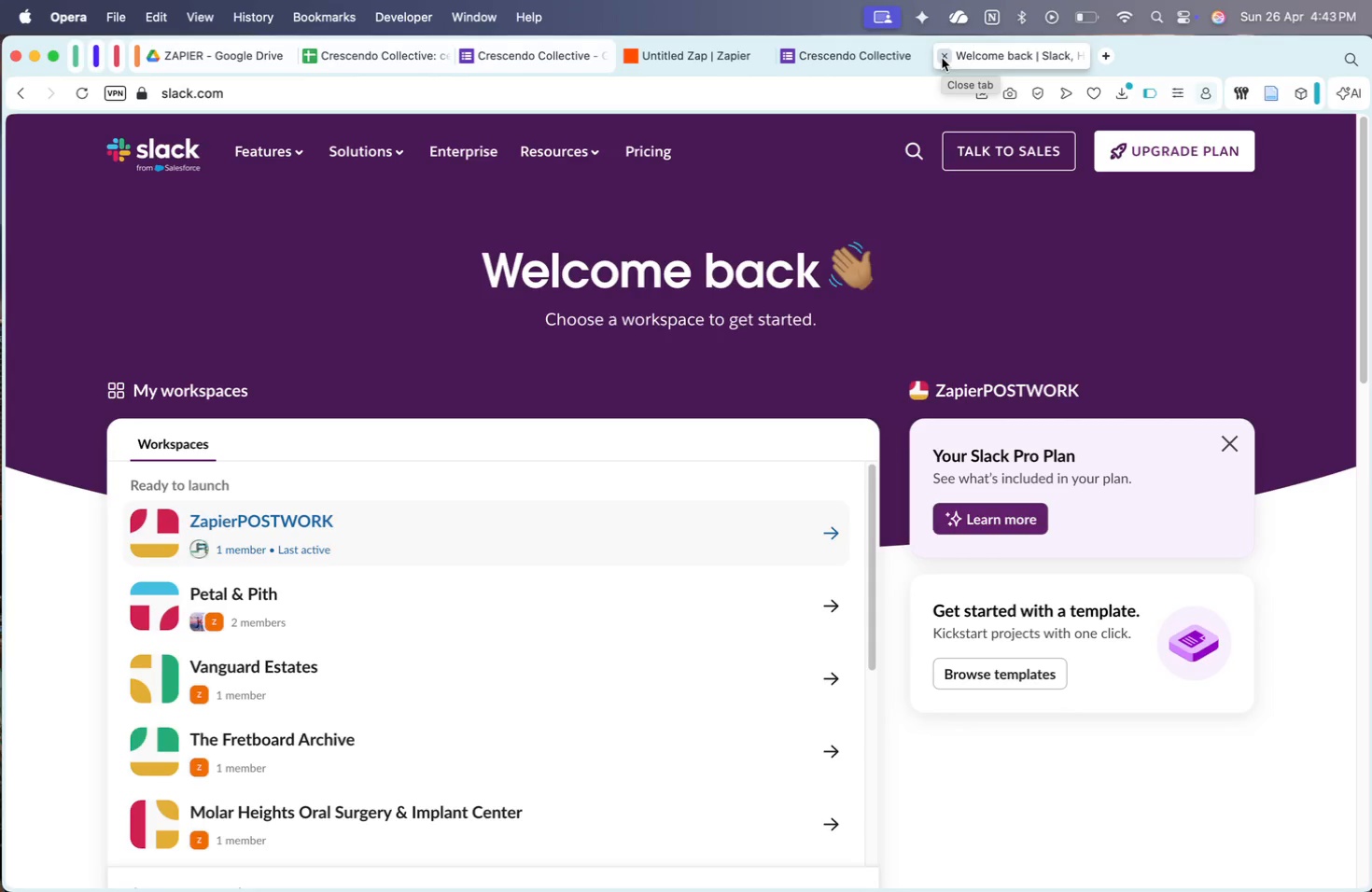 
wait(12.3)
 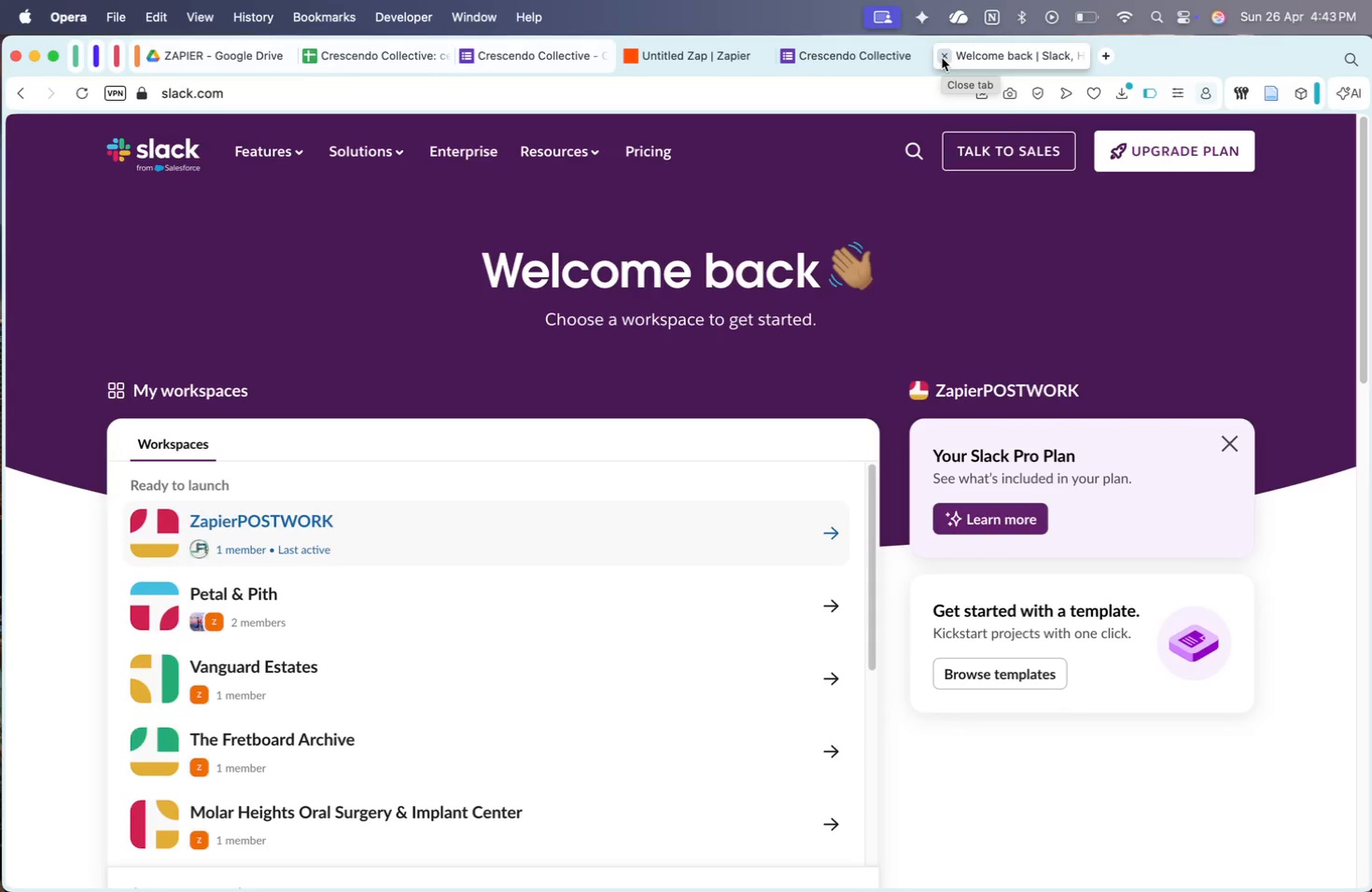 
left_click([694, 506])
 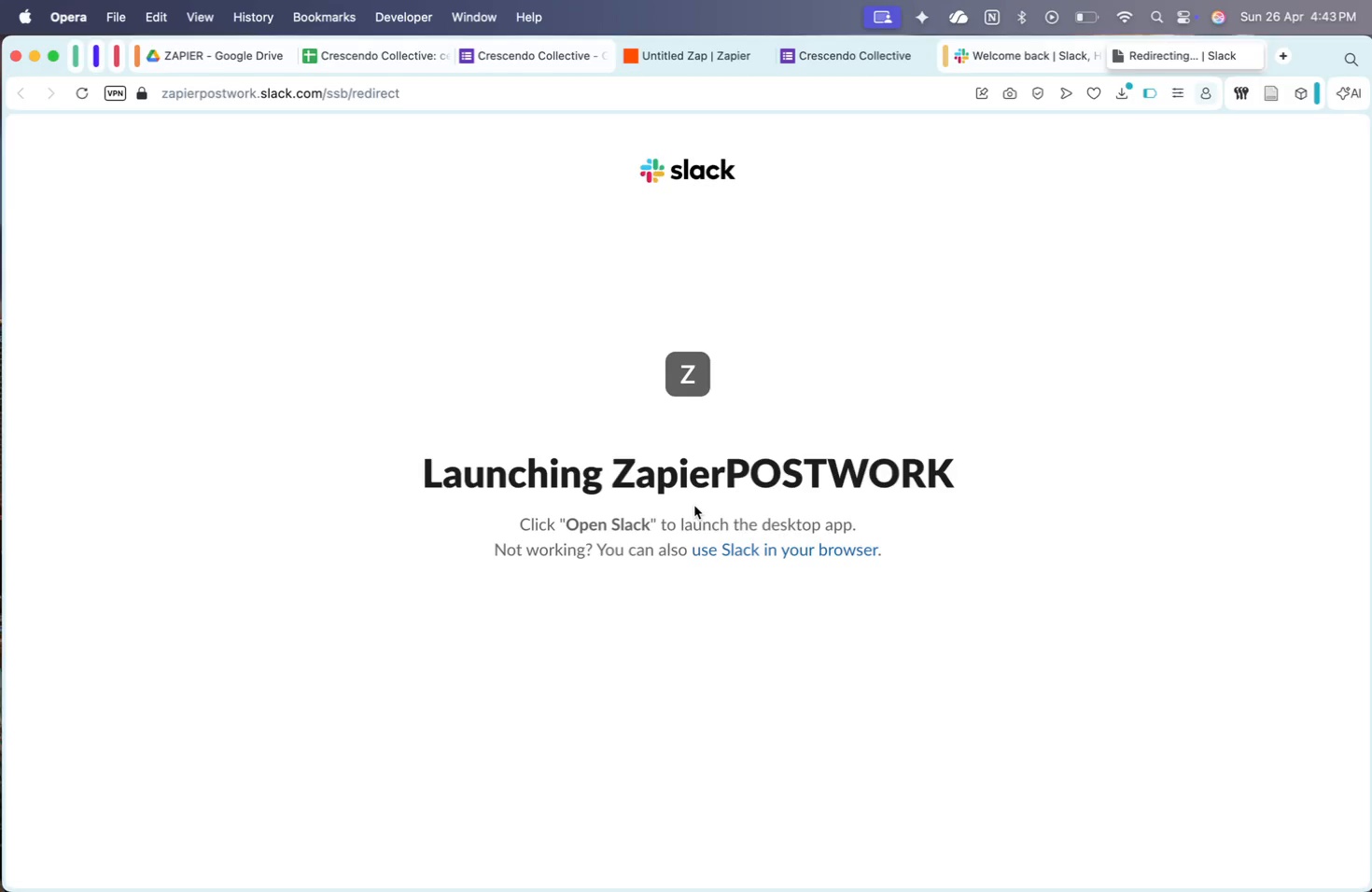 
wait(18.1)
 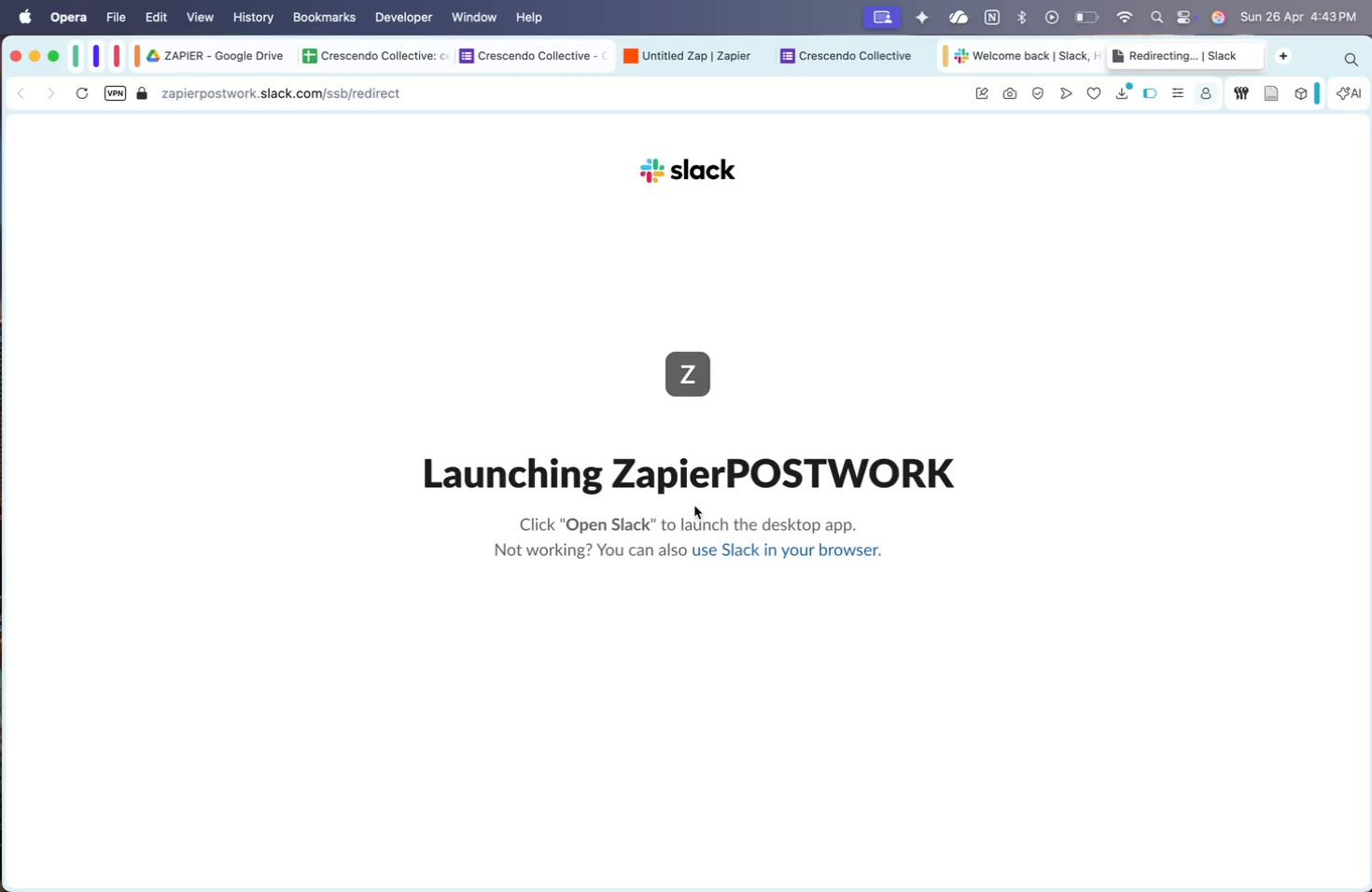 
left_click([791, 553])
 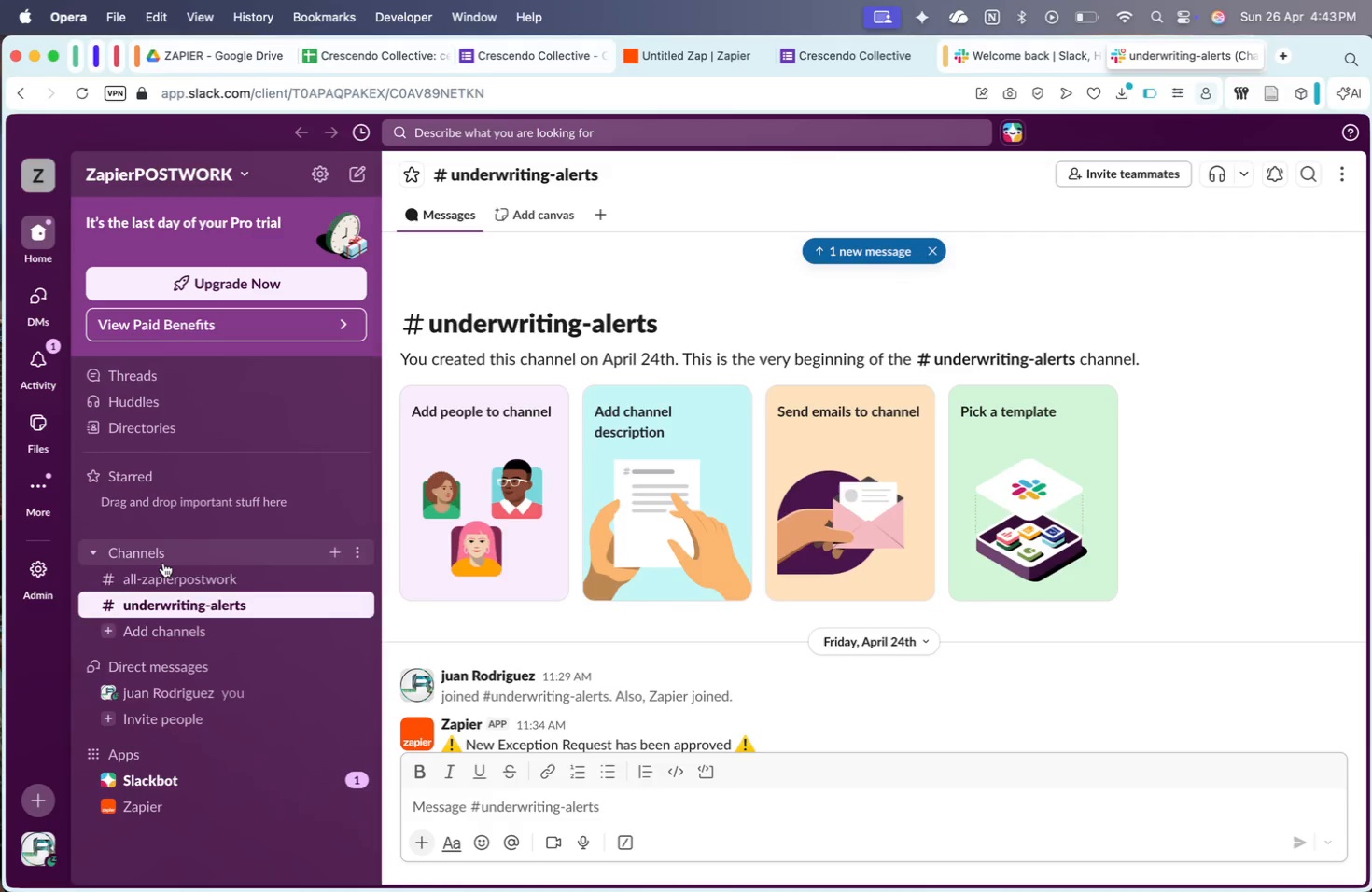 
wait(19.1)
 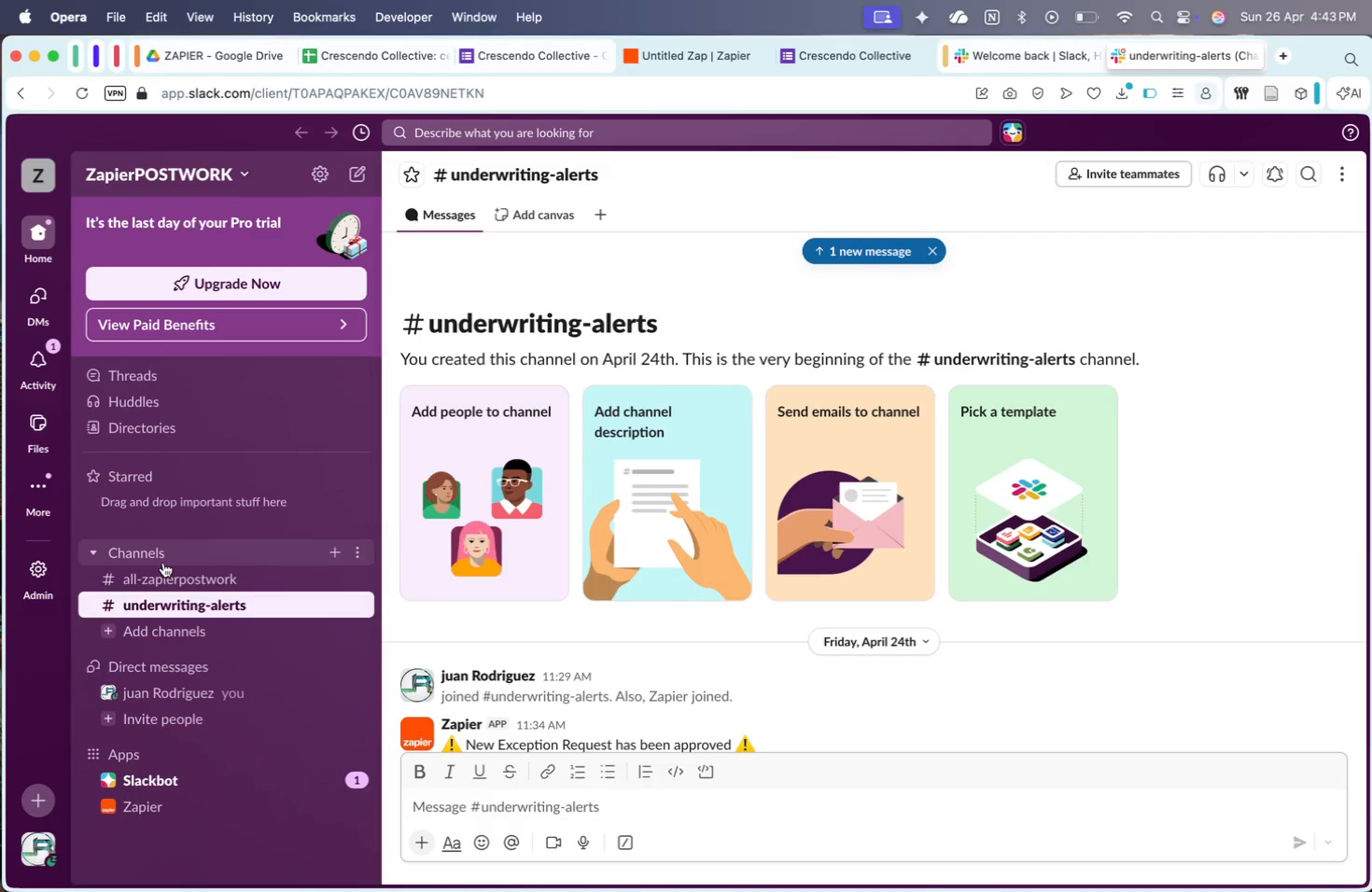 
left_click([169, 638])
 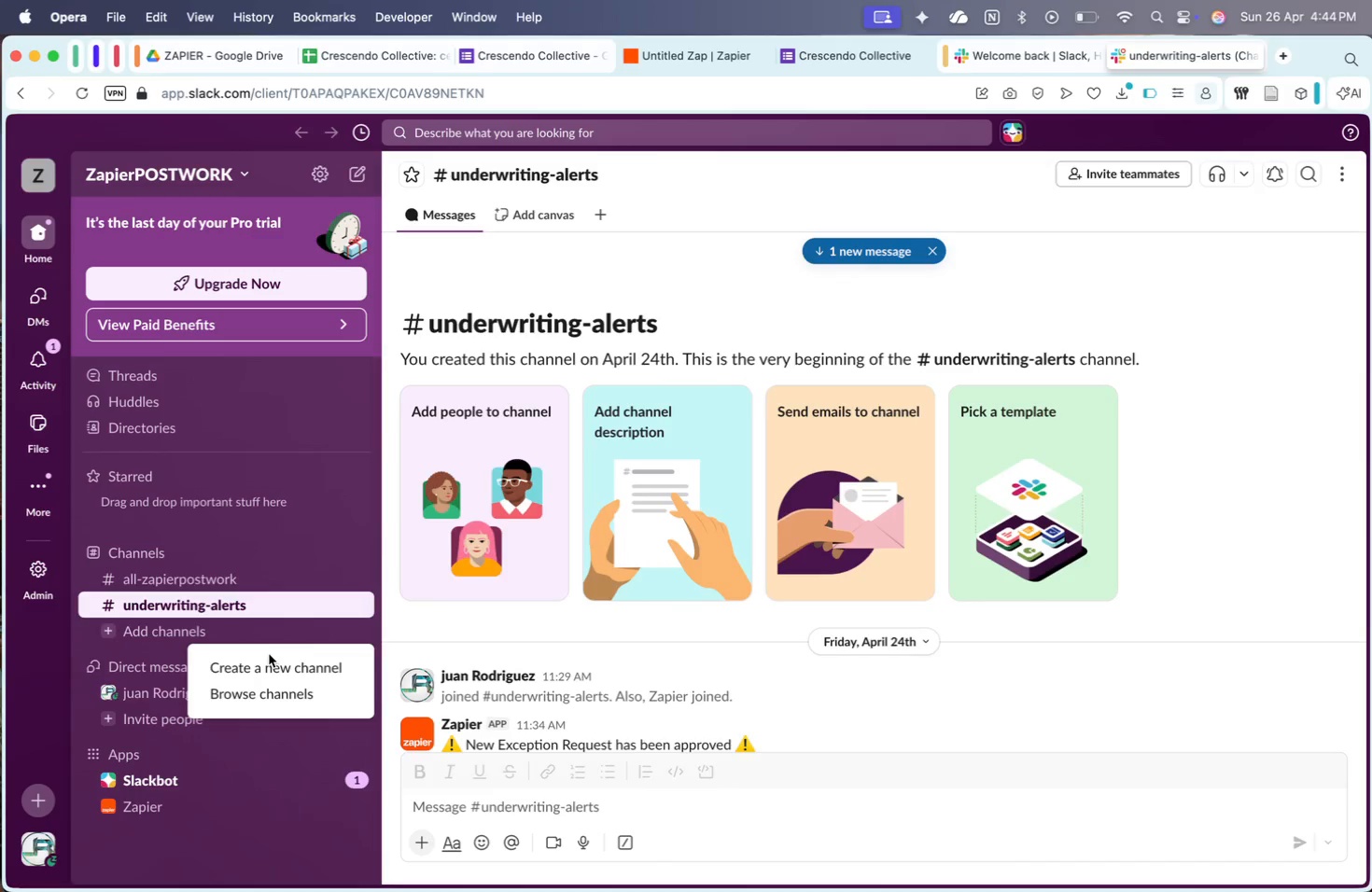 
double_click([269, 668])
 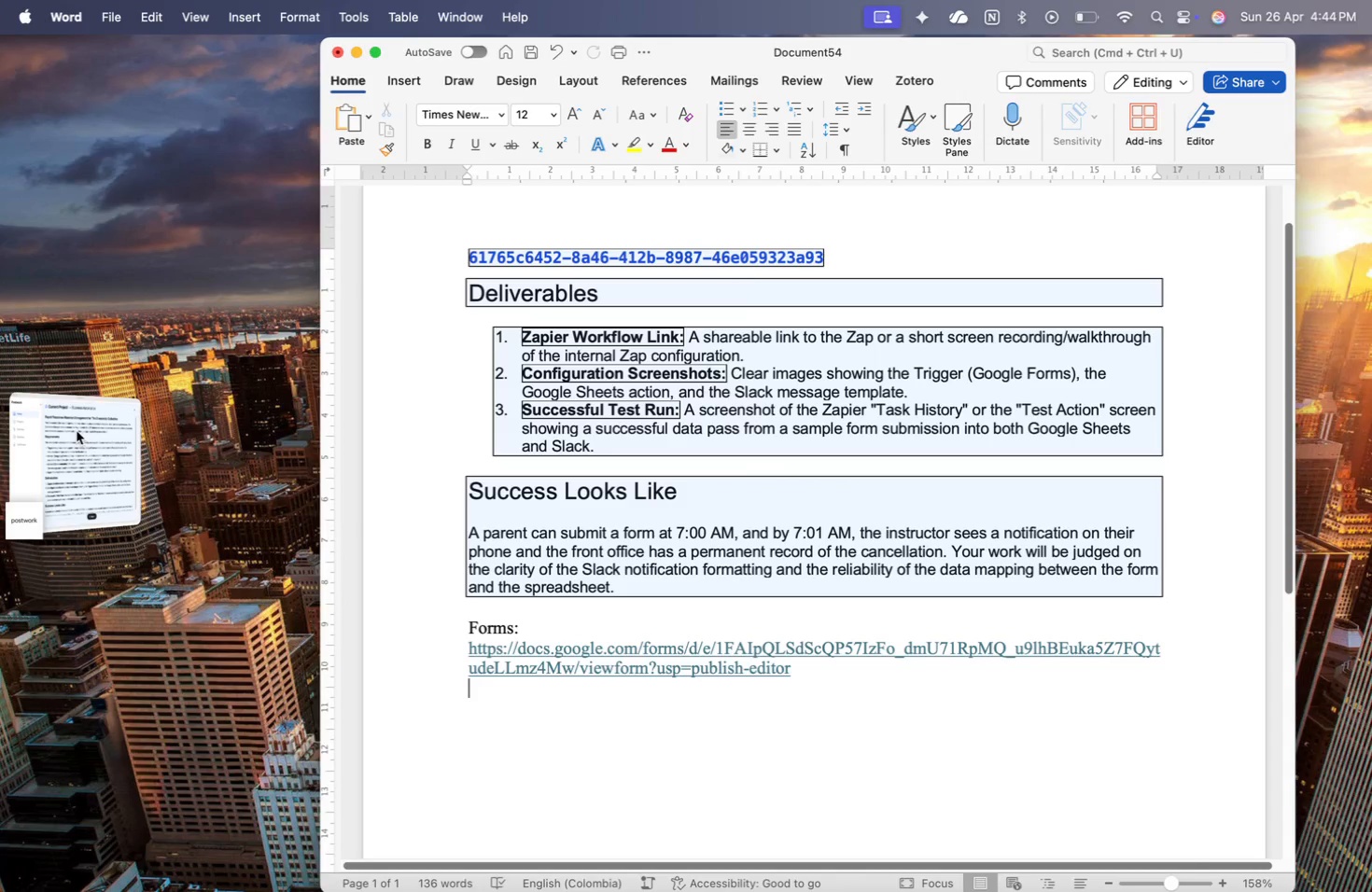 
wait(16.3)
 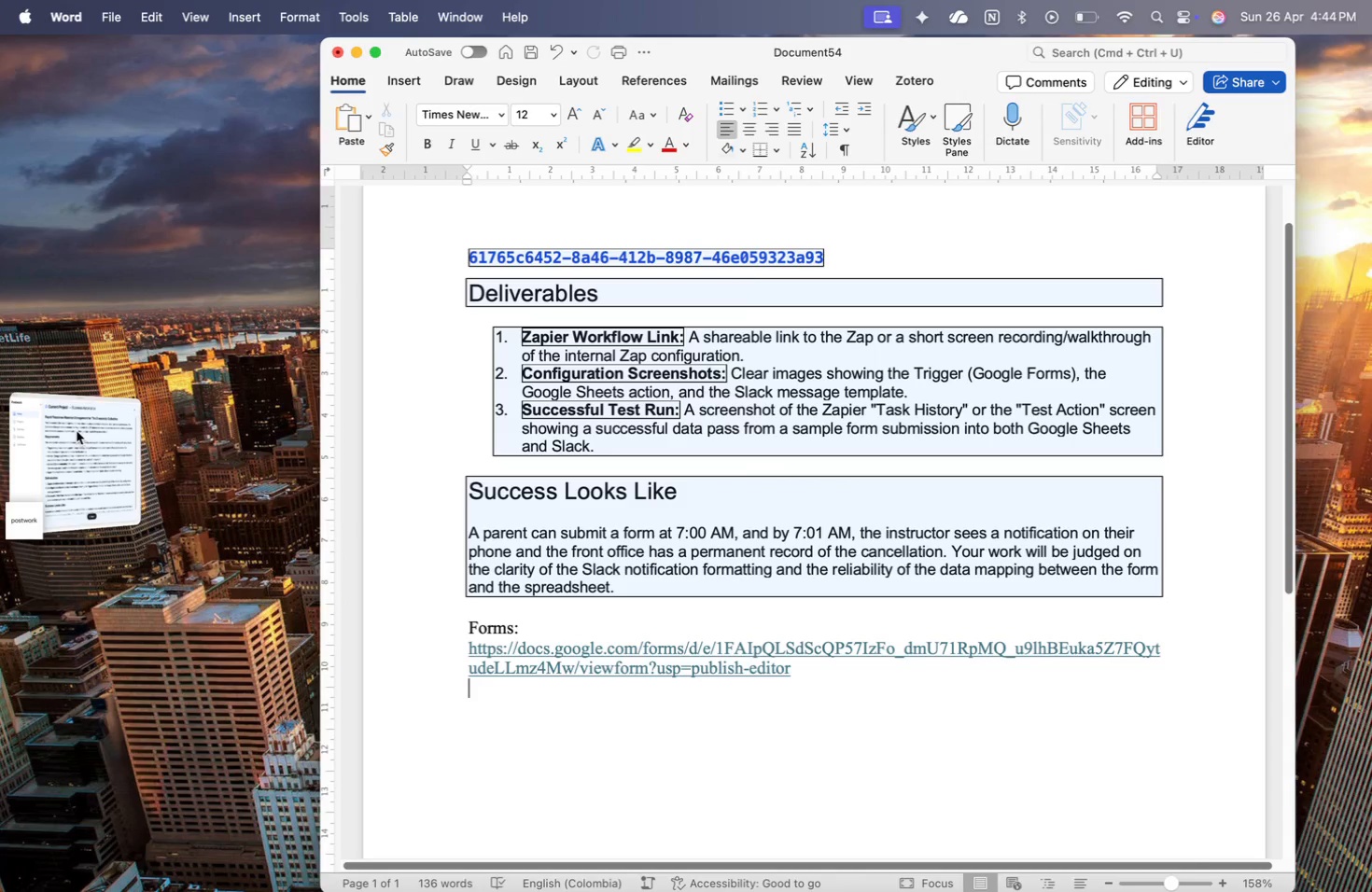 
left_click([77, 431])